 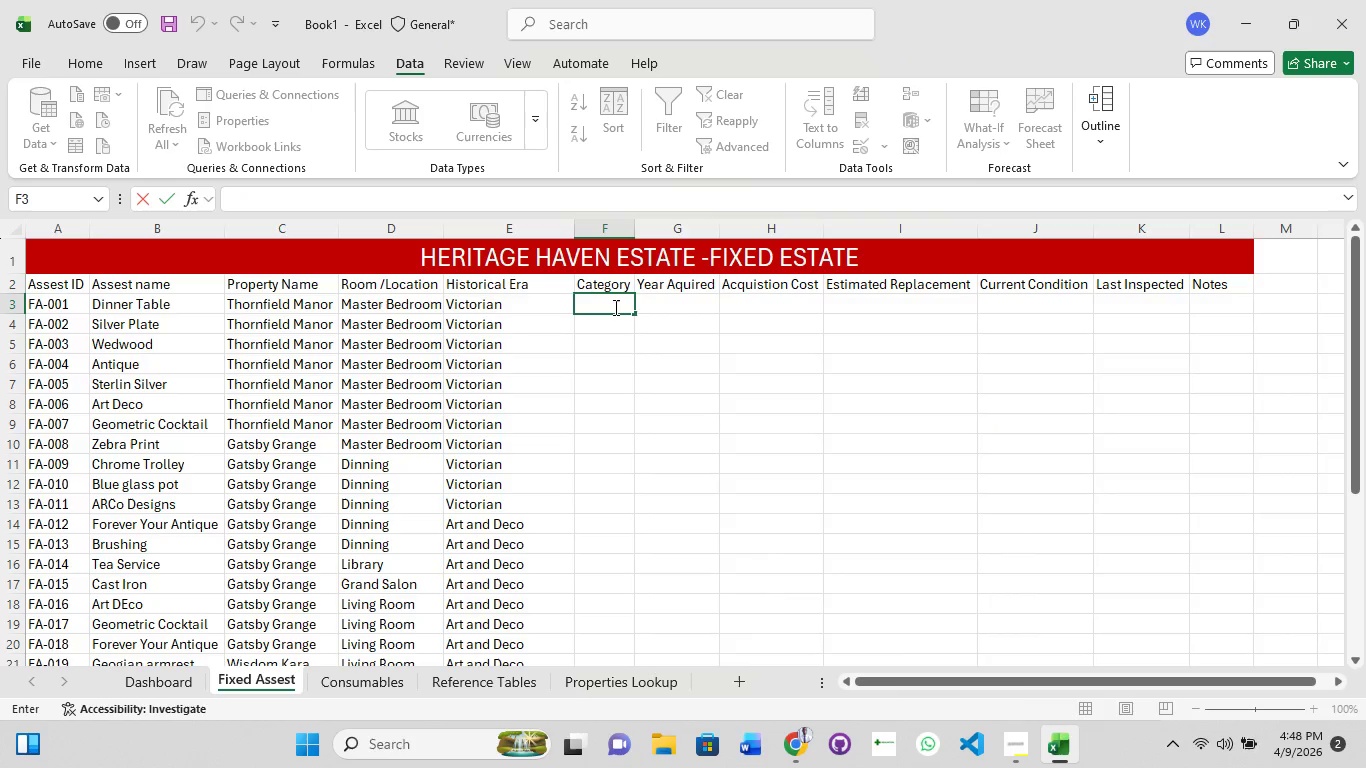 
type(Furniture)
 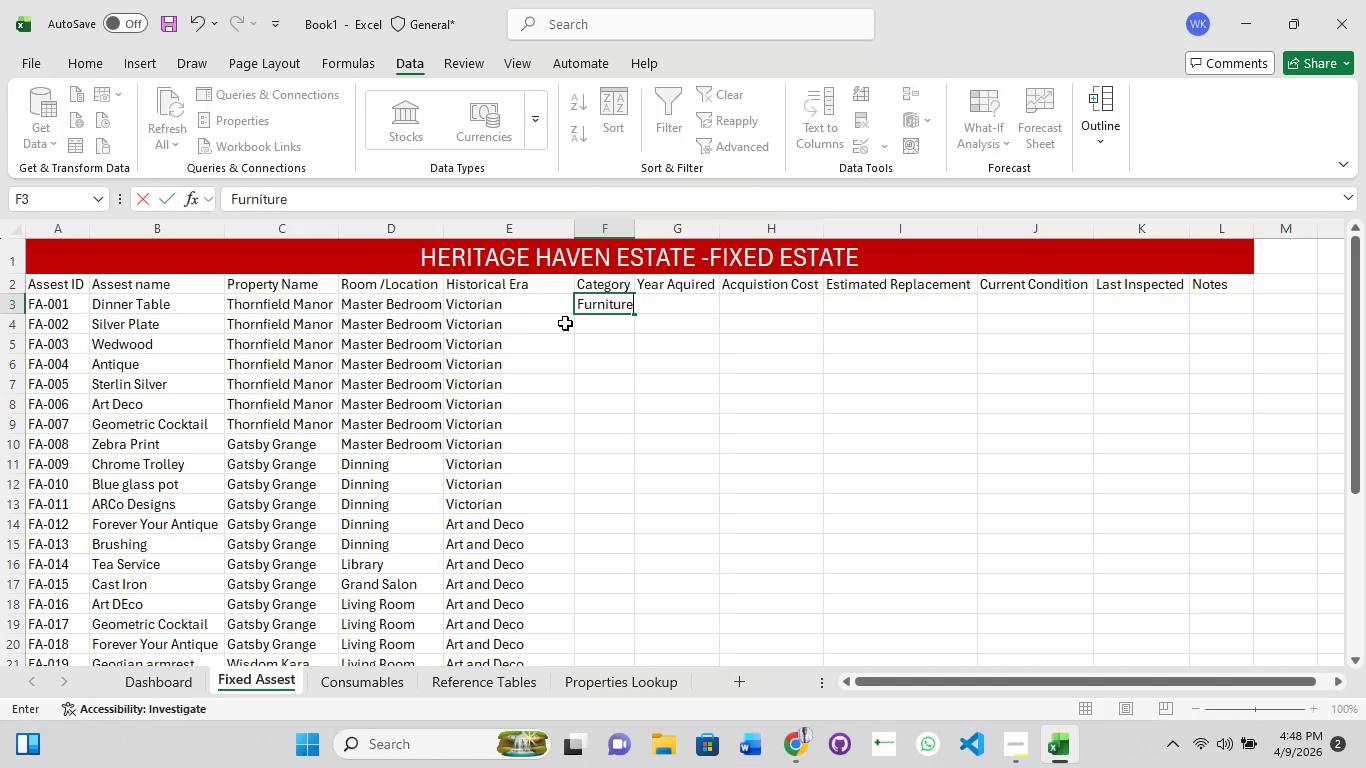 
key(Enter)
 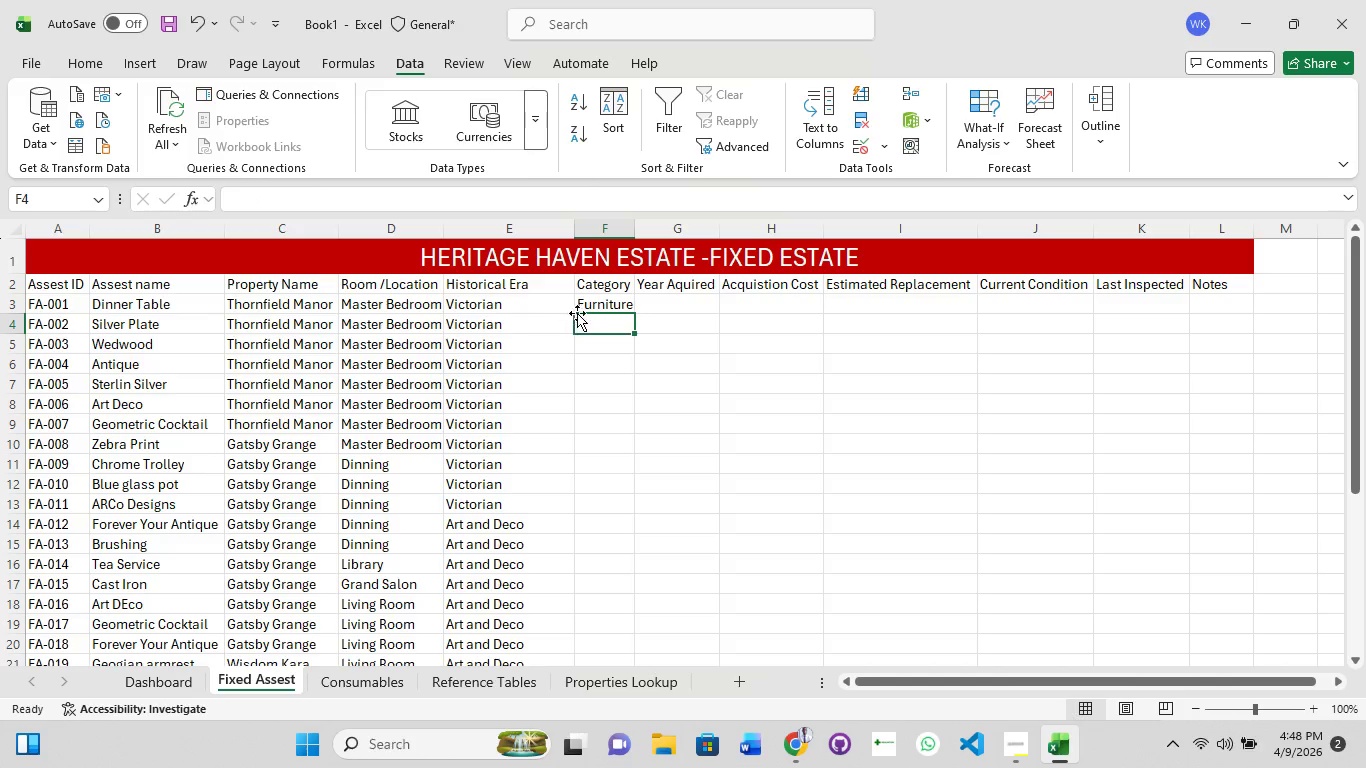 
left_click([594, 308])
 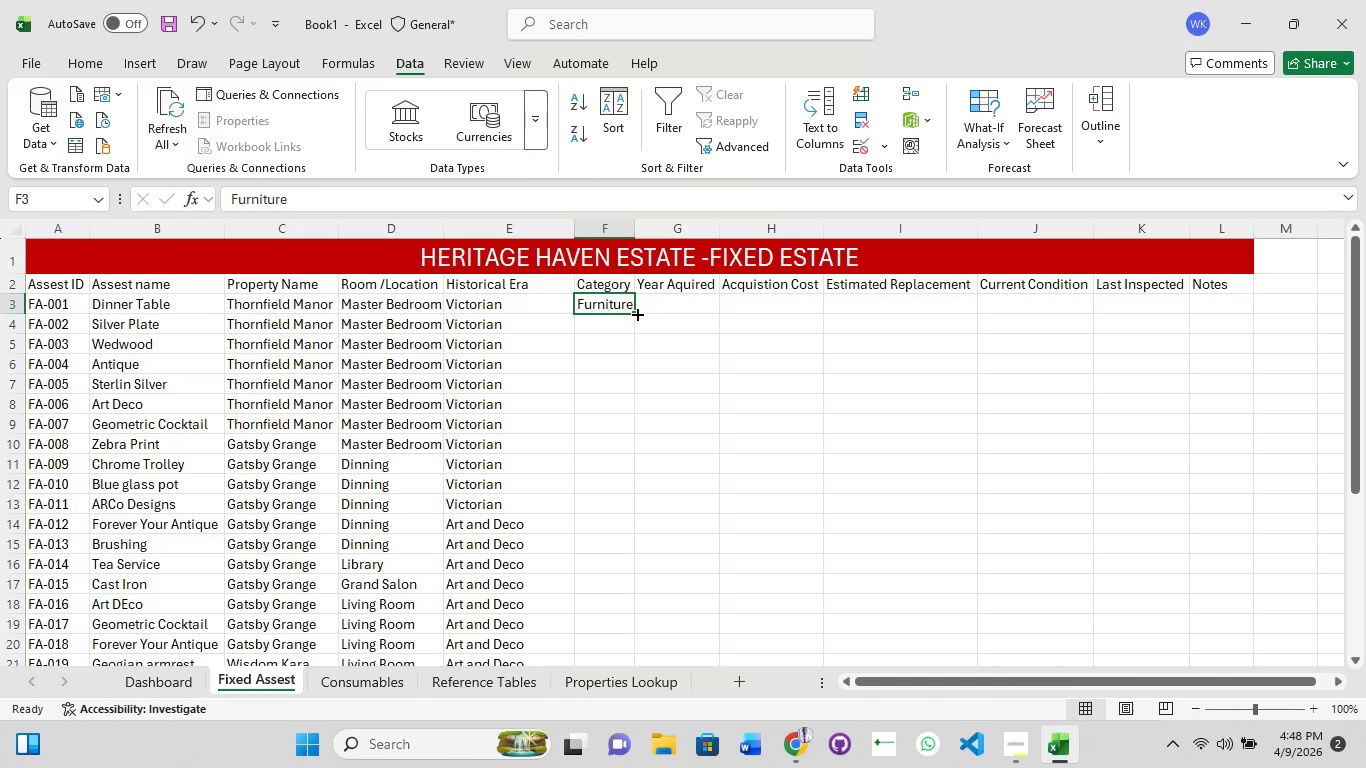 
left_click_drag(start_coordinate=[636, 313], to_coordinate=[632, 391])
 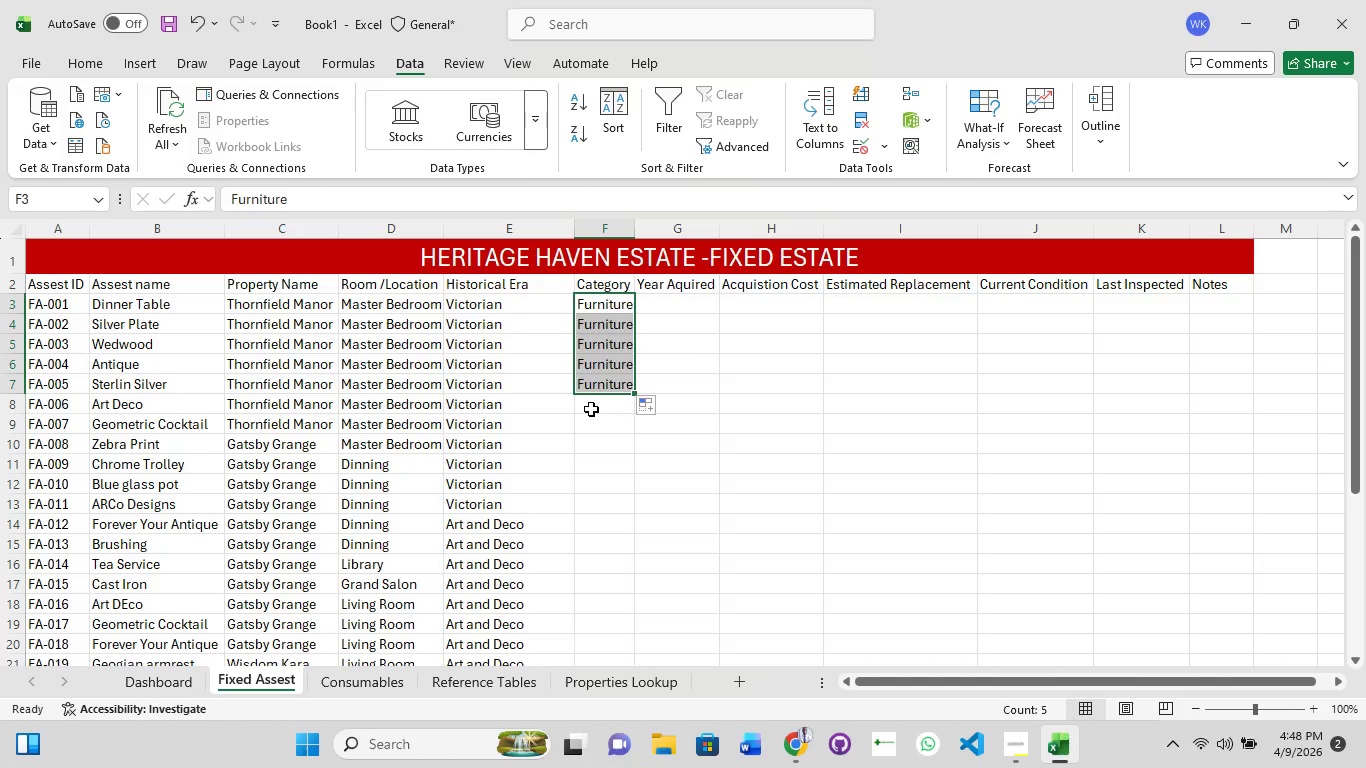 
left_click([591, 409])
 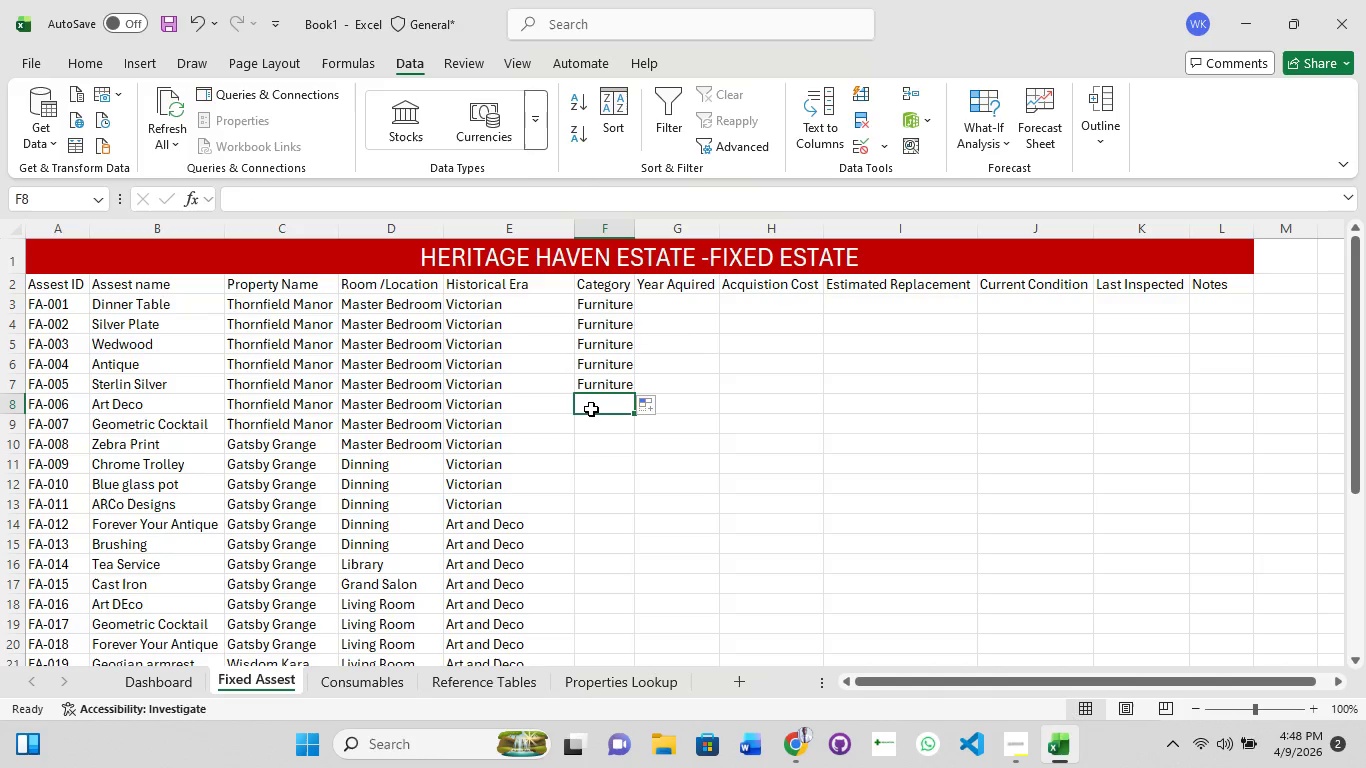 
left_click([591, 409])
 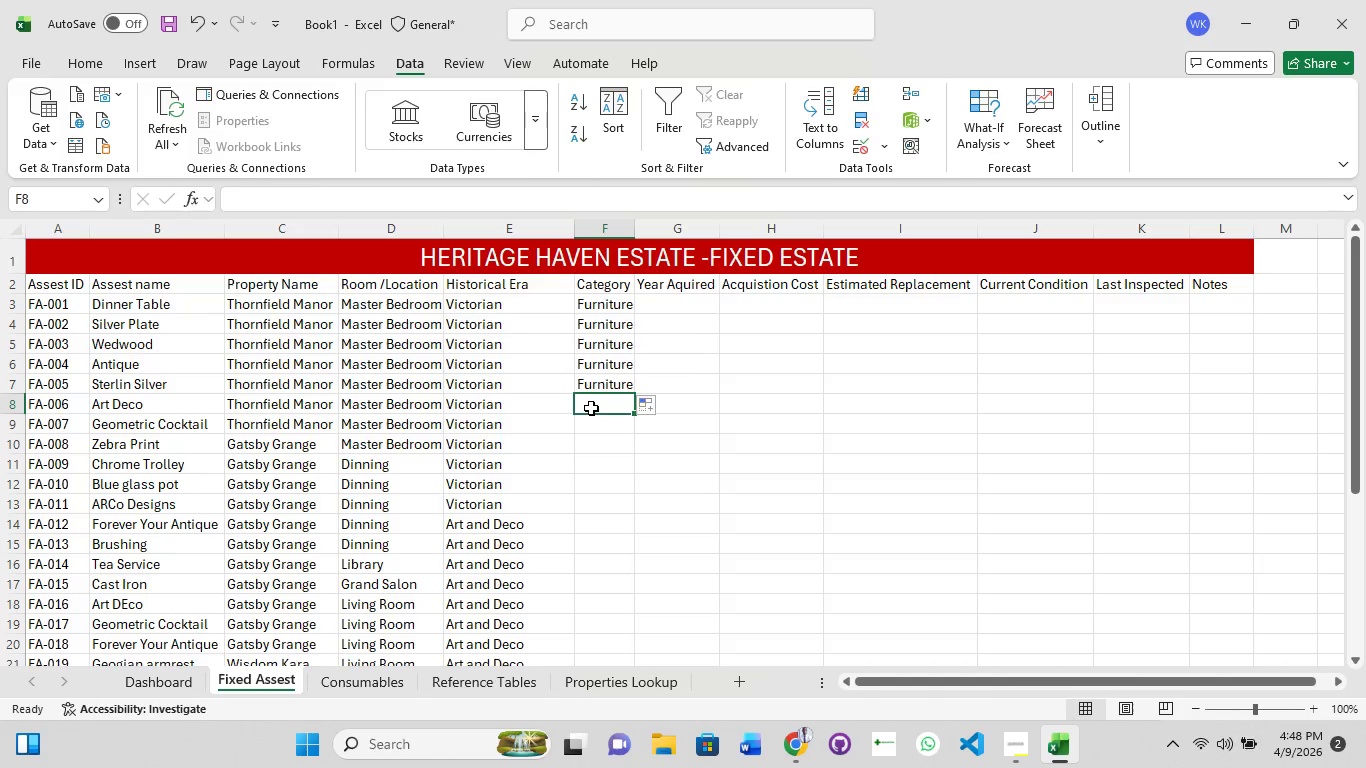 
left_click([591, 408])
 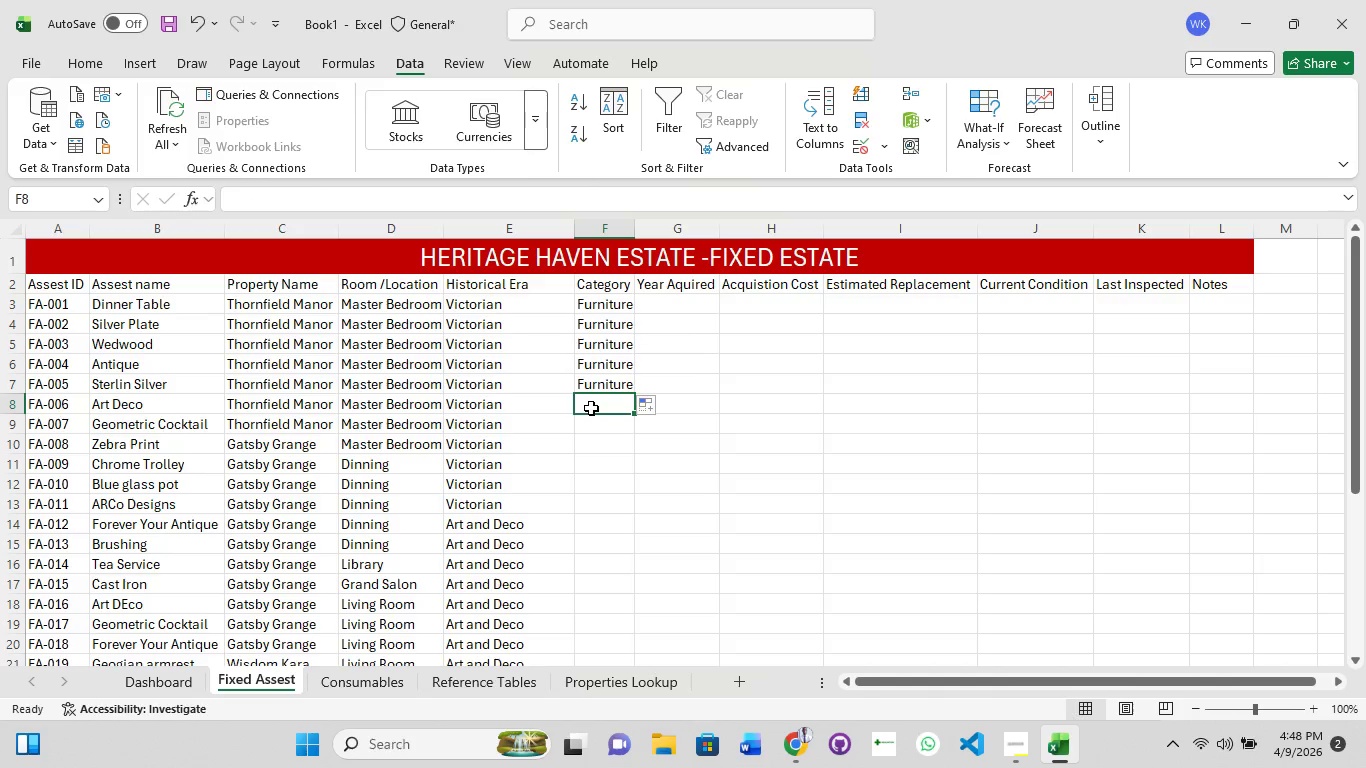 
left_click([591, 408])
 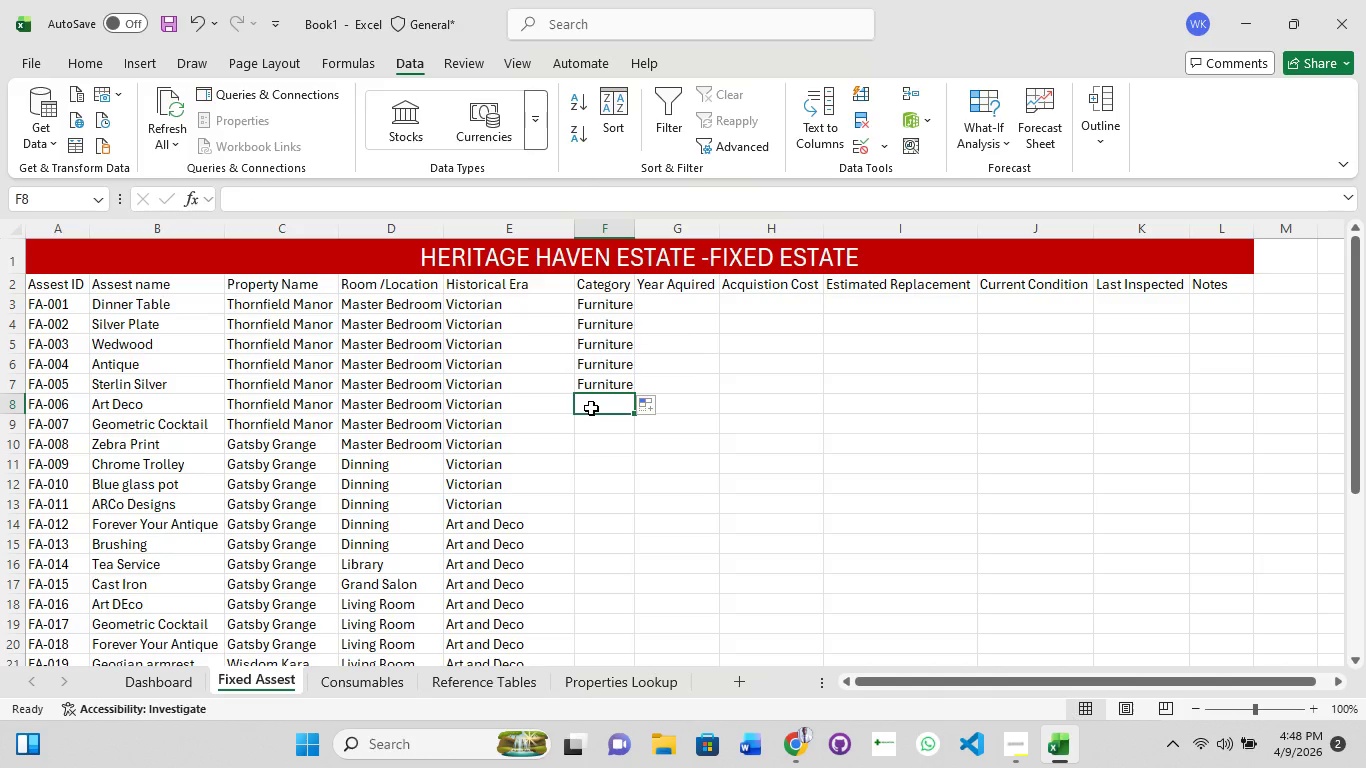 
left_click([591, 408])
 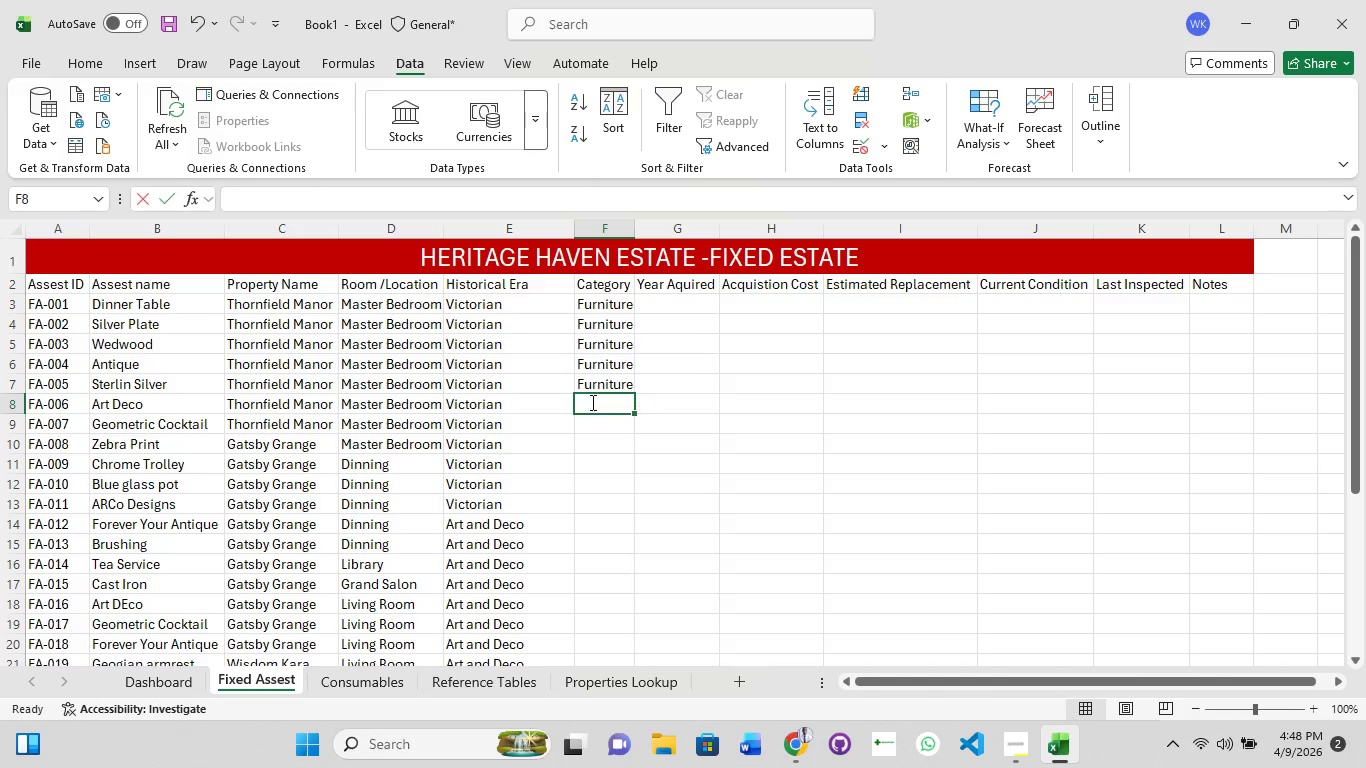 
triple_click([591, 402])
 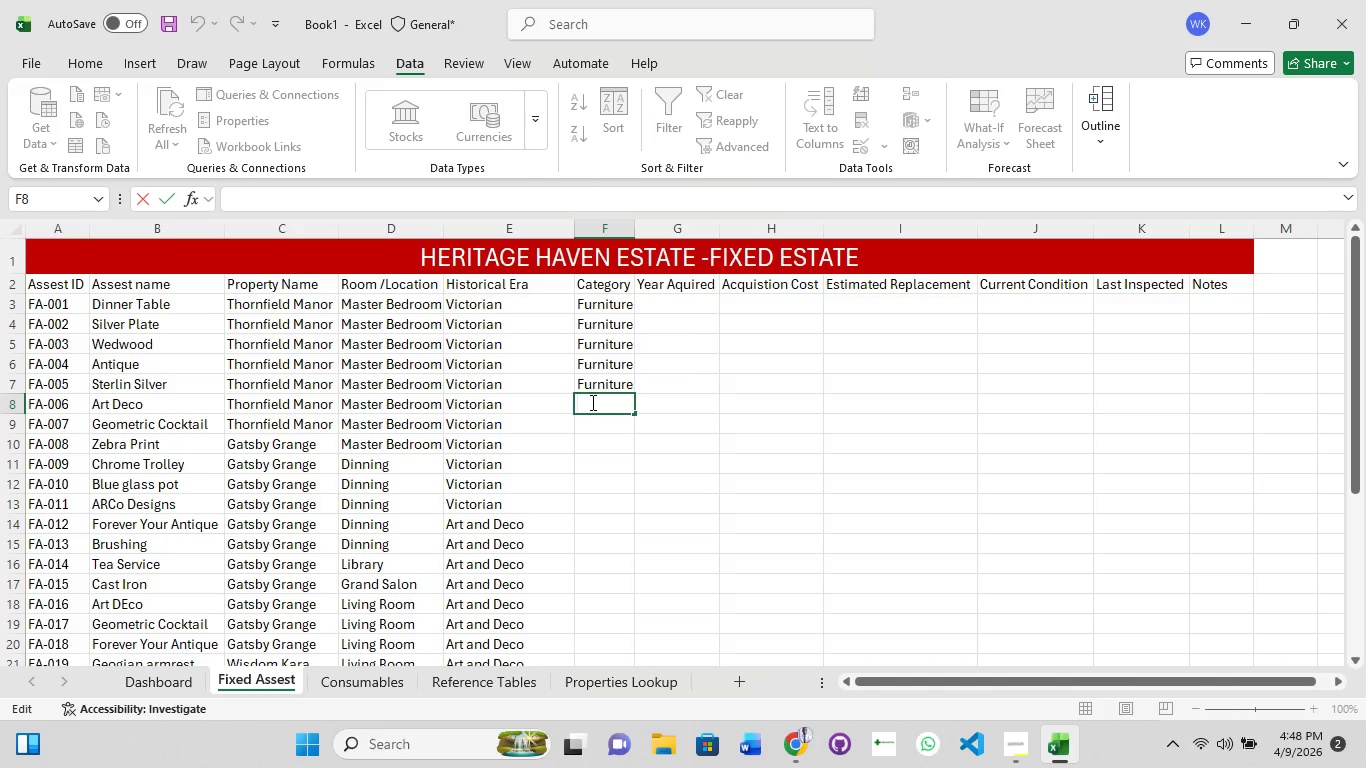 
type(Lighting)
 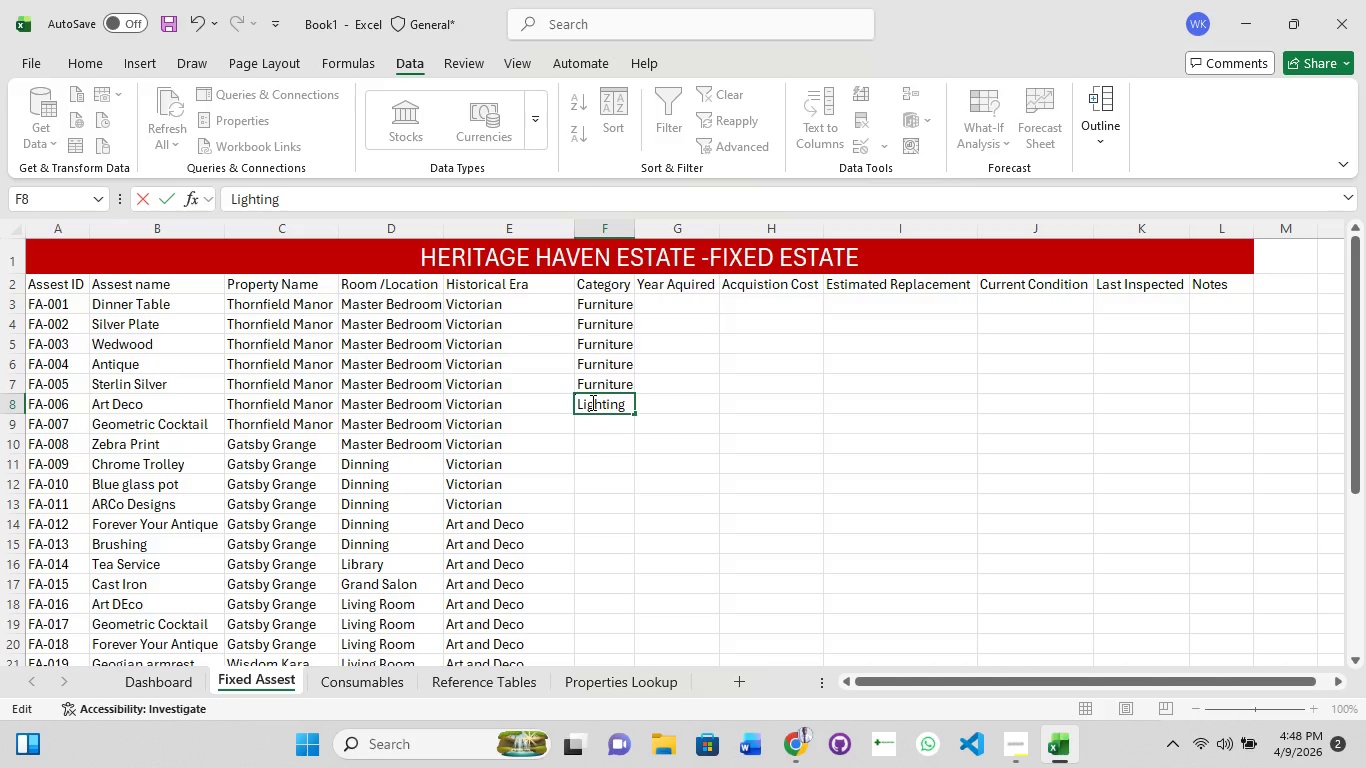 
key(Enter)
 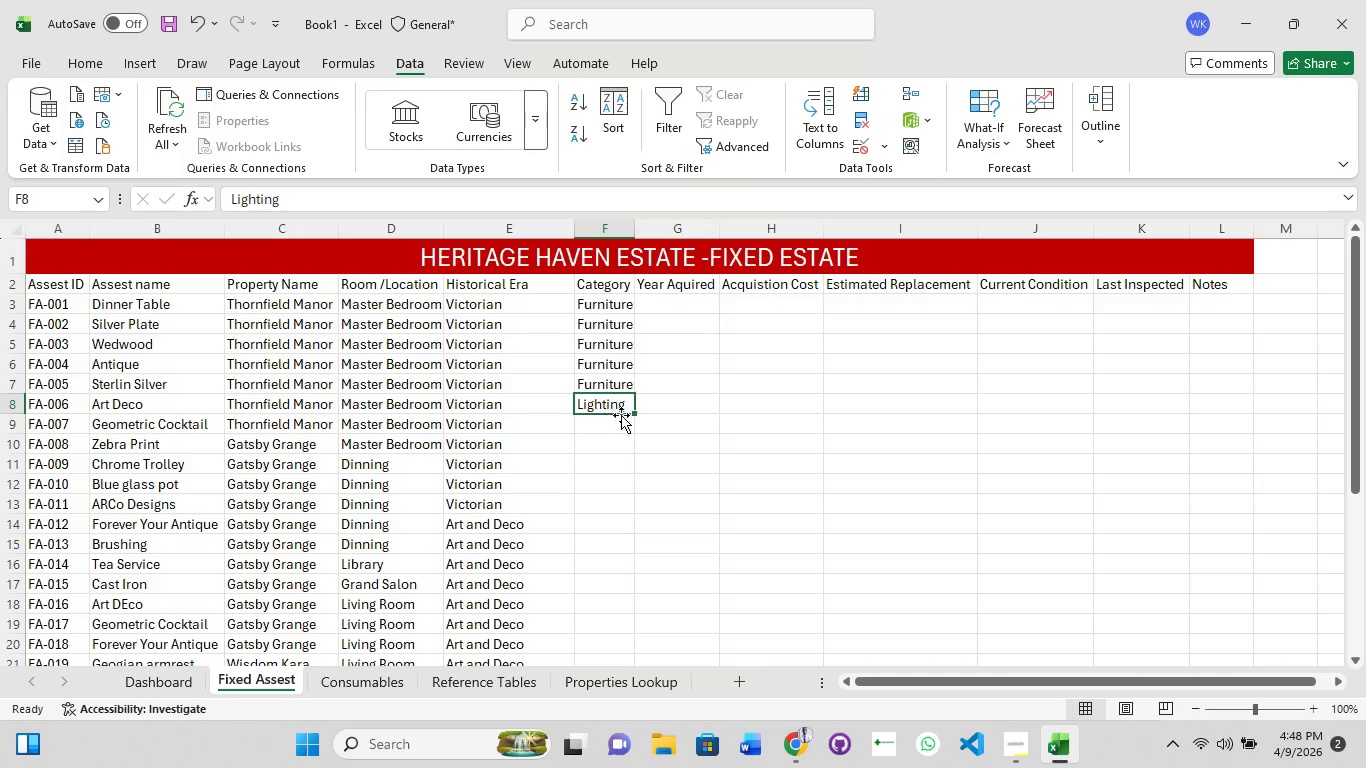 
left_click_drag(start_coordinate=[633, 410], to_coordinate=[633, 585])
 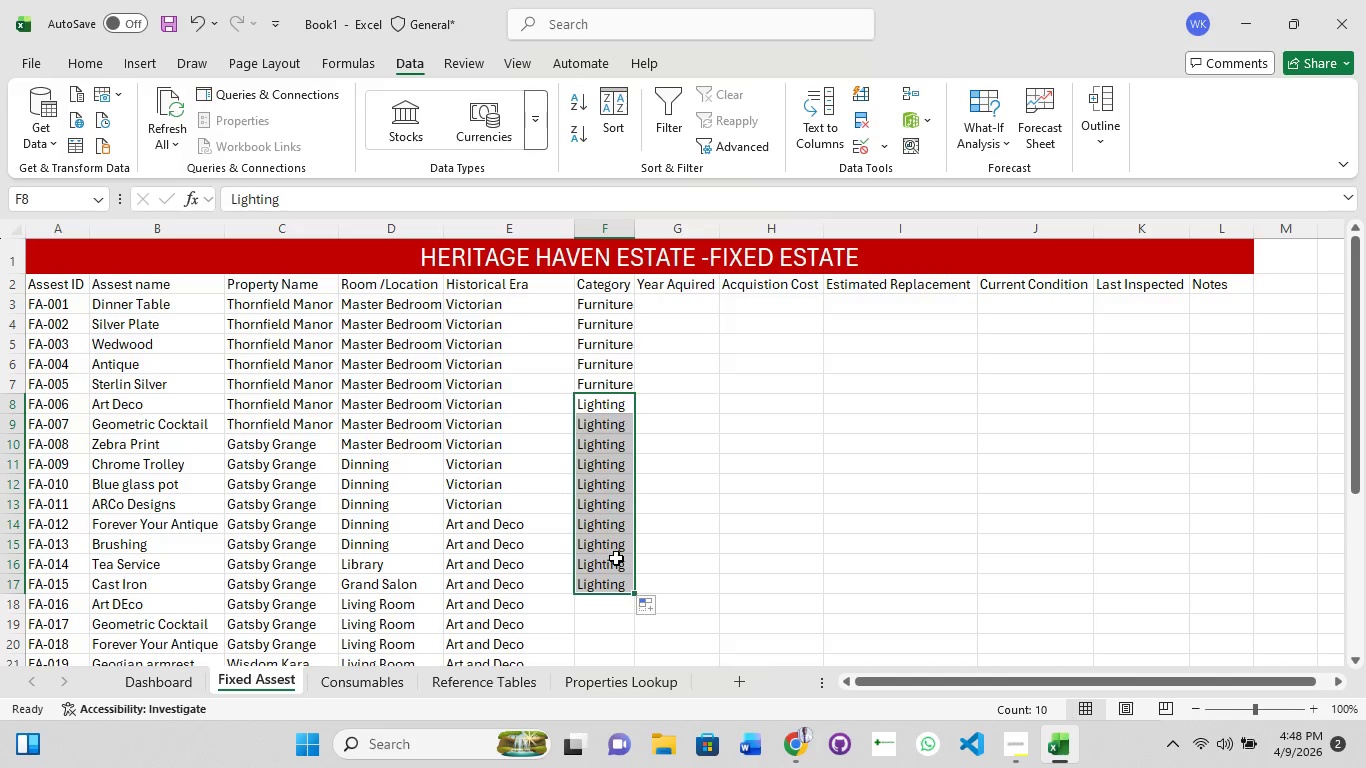 
wait(7.39)
 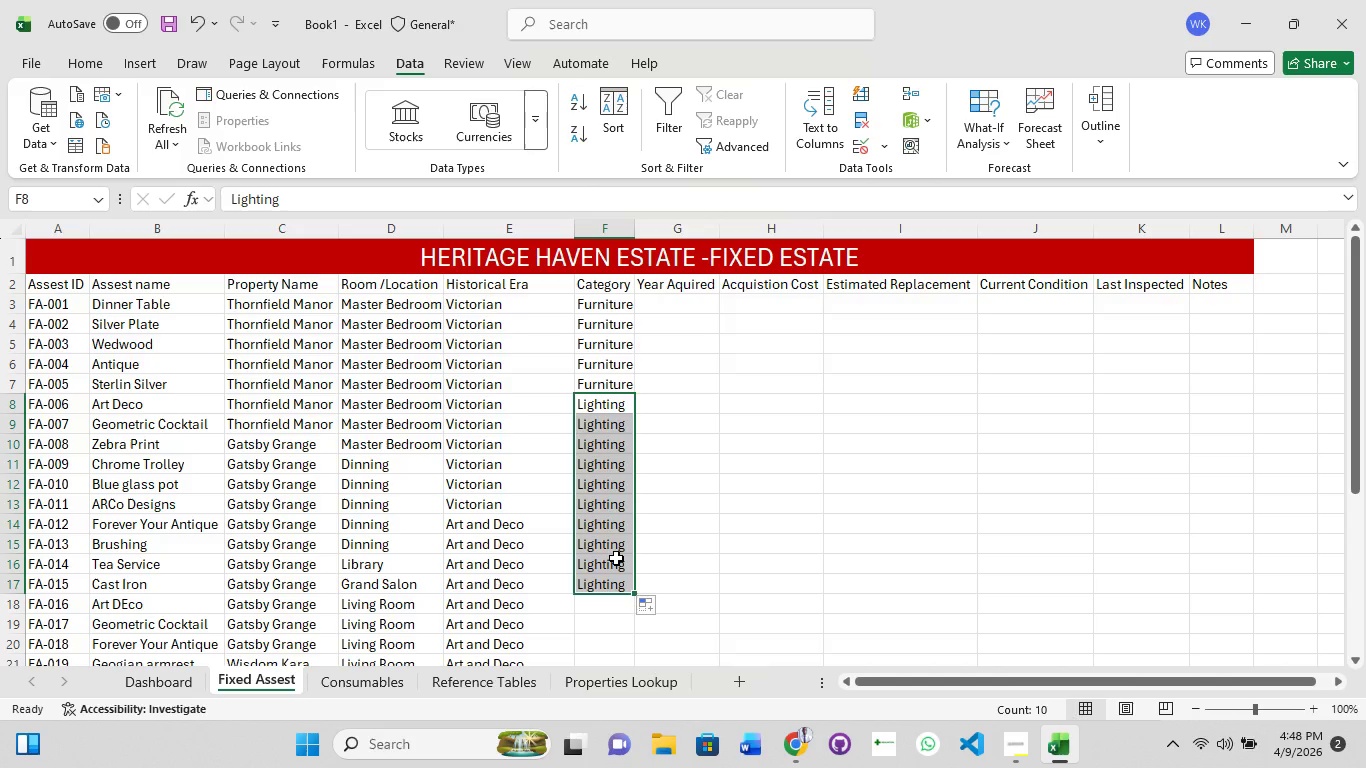 
left_click([607, 604])
 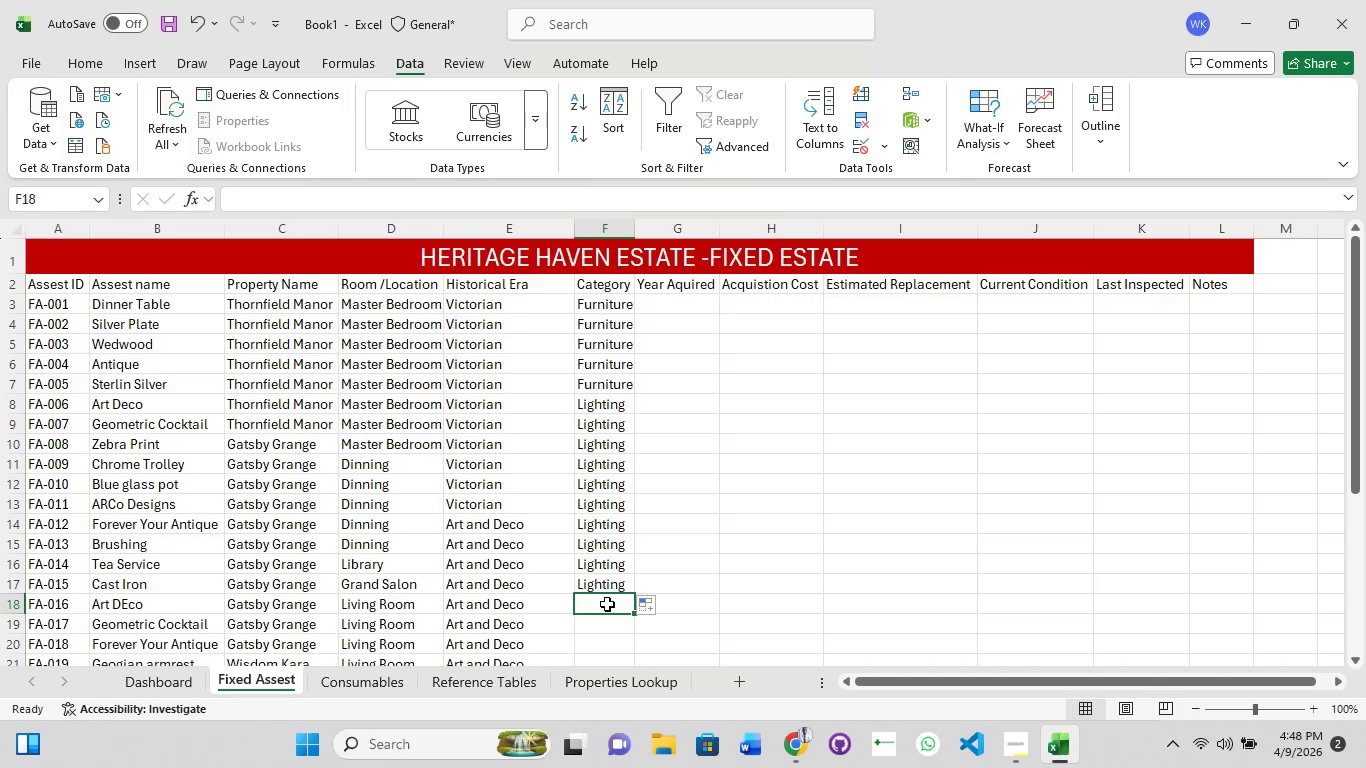 
left_click([607, 604])
 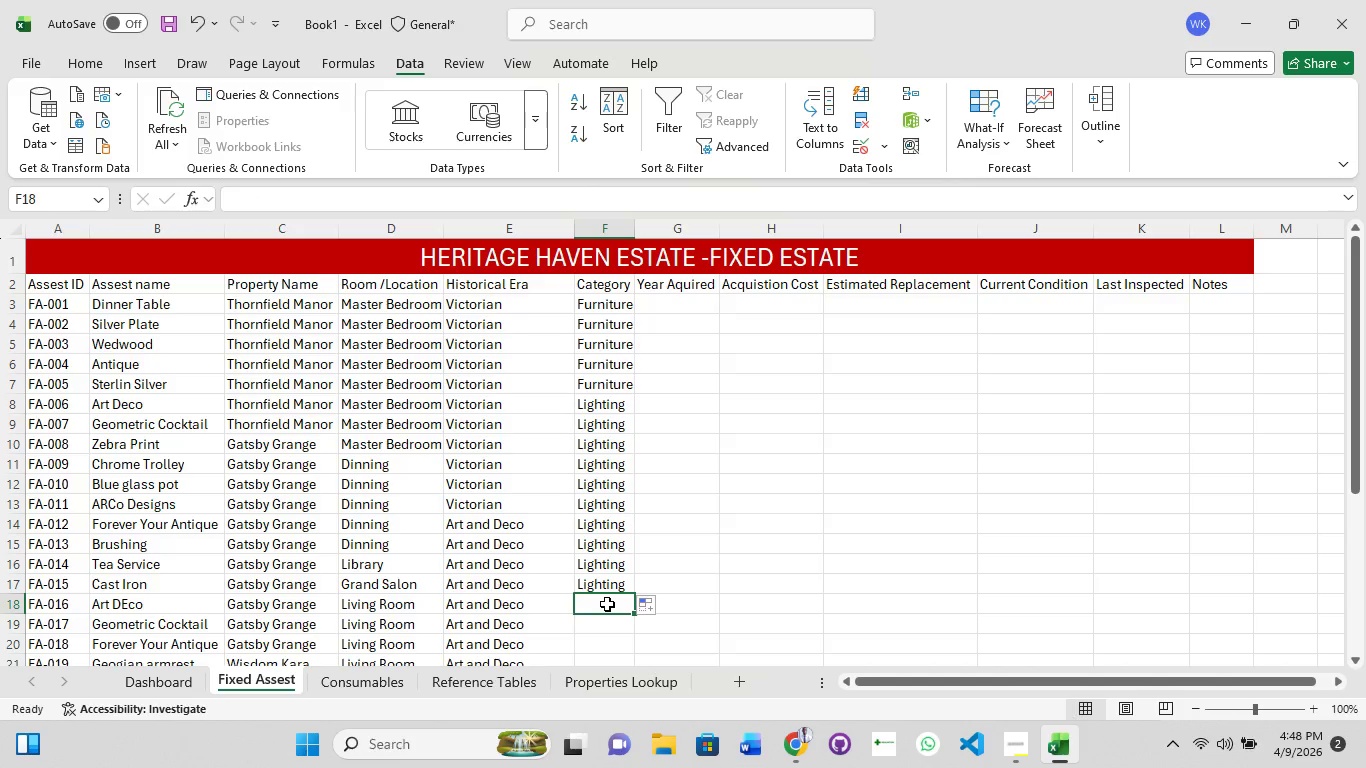 
left_click([607, 604])
 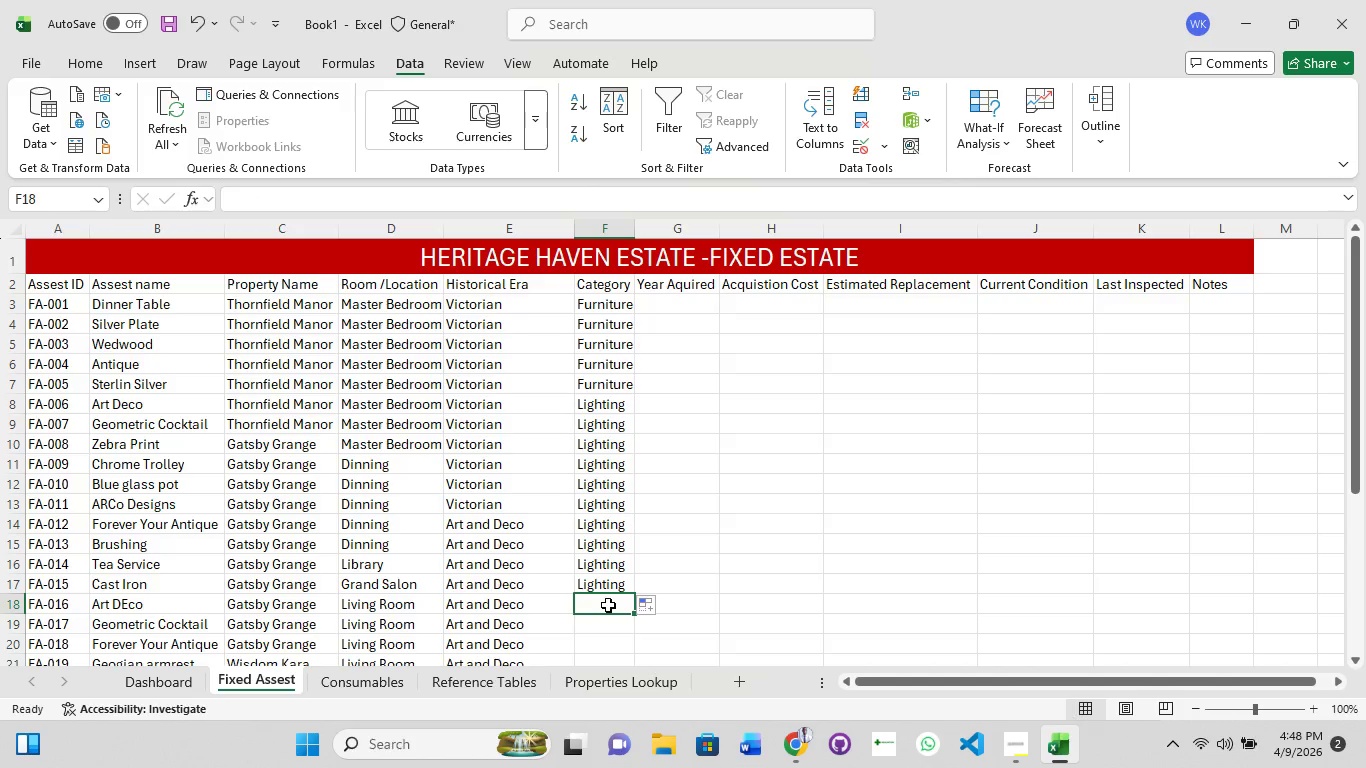 
double_click([608, 605])
 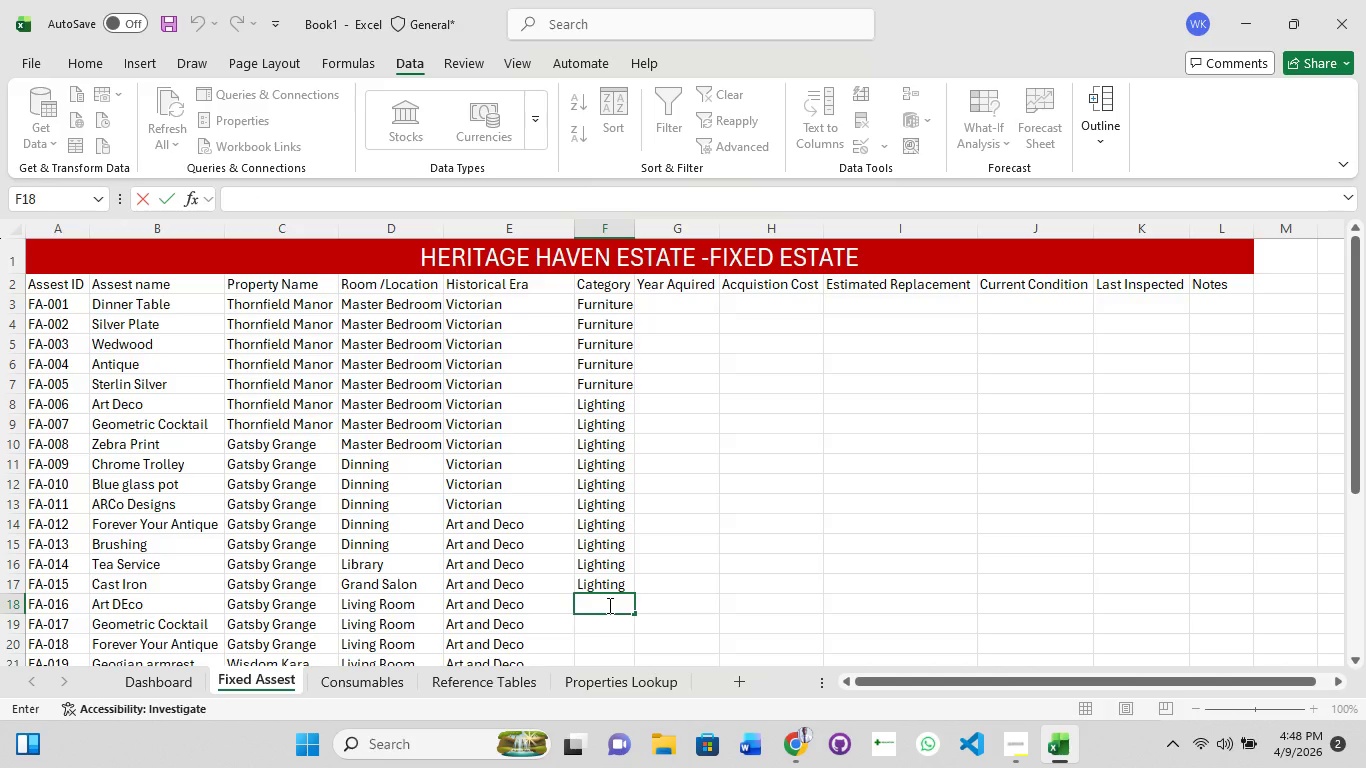 
type(Clock tim)
key(Backspace)
key(Backspace)
key(Backspace)
type(Time Piec=)
key(Backspace)
type(e)
 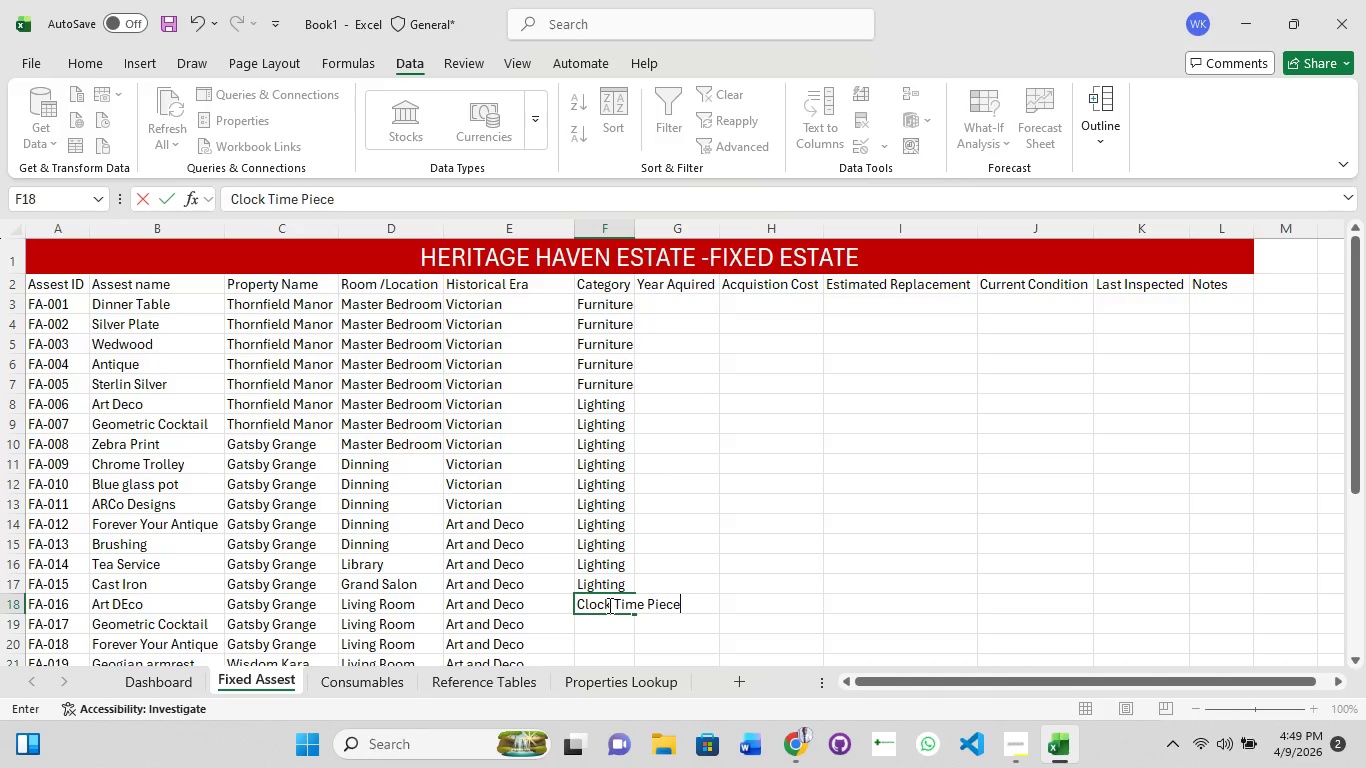 
double_click([635, 234])
 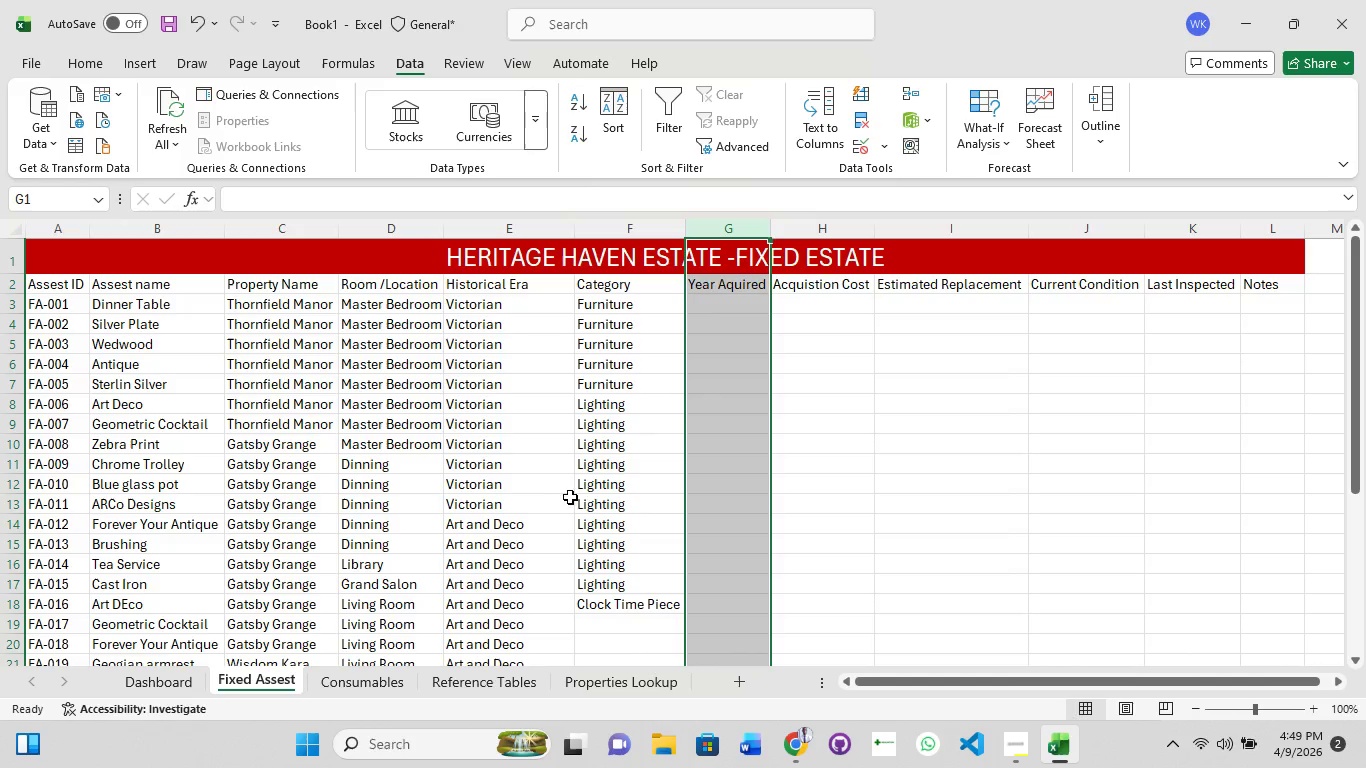 
scroll: coordinate [572, 518], scroll_direction: none, amount: 0.0
 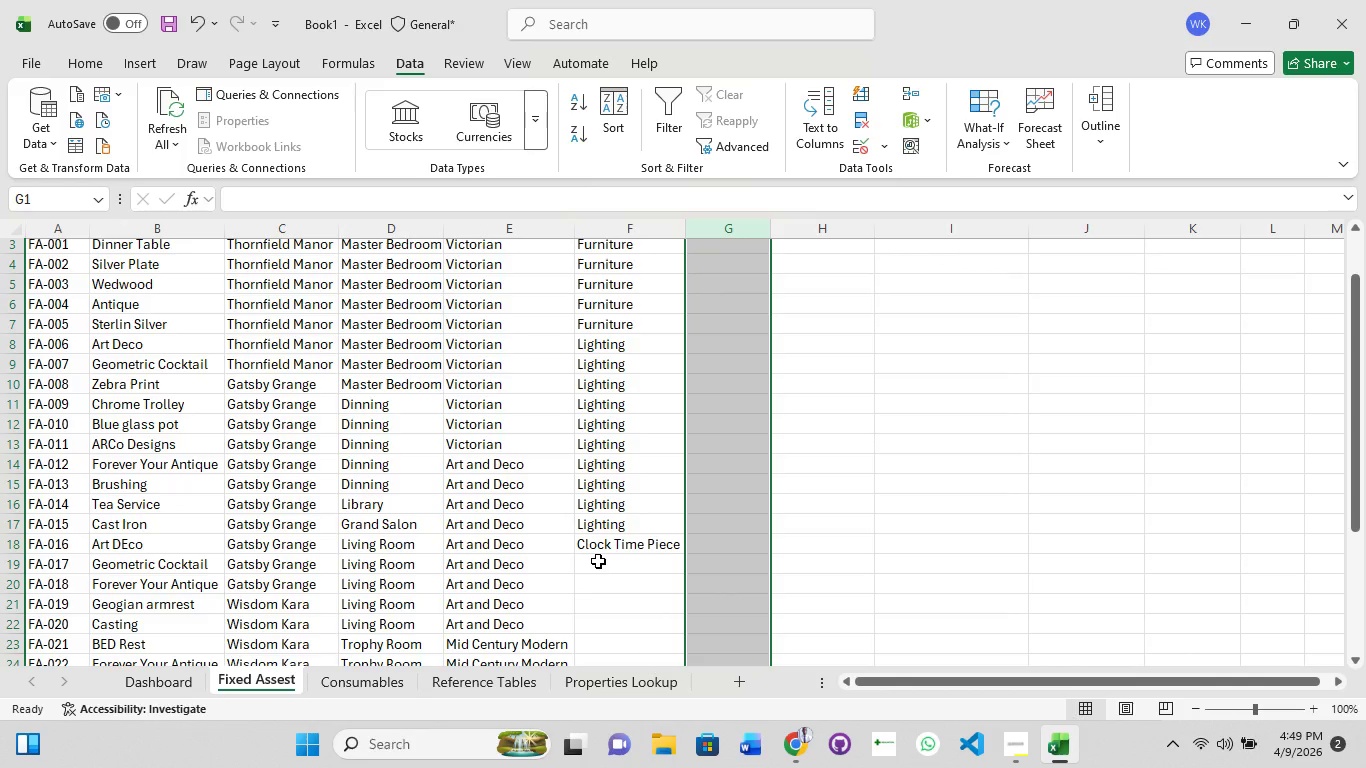 
left_click([598, 561])
 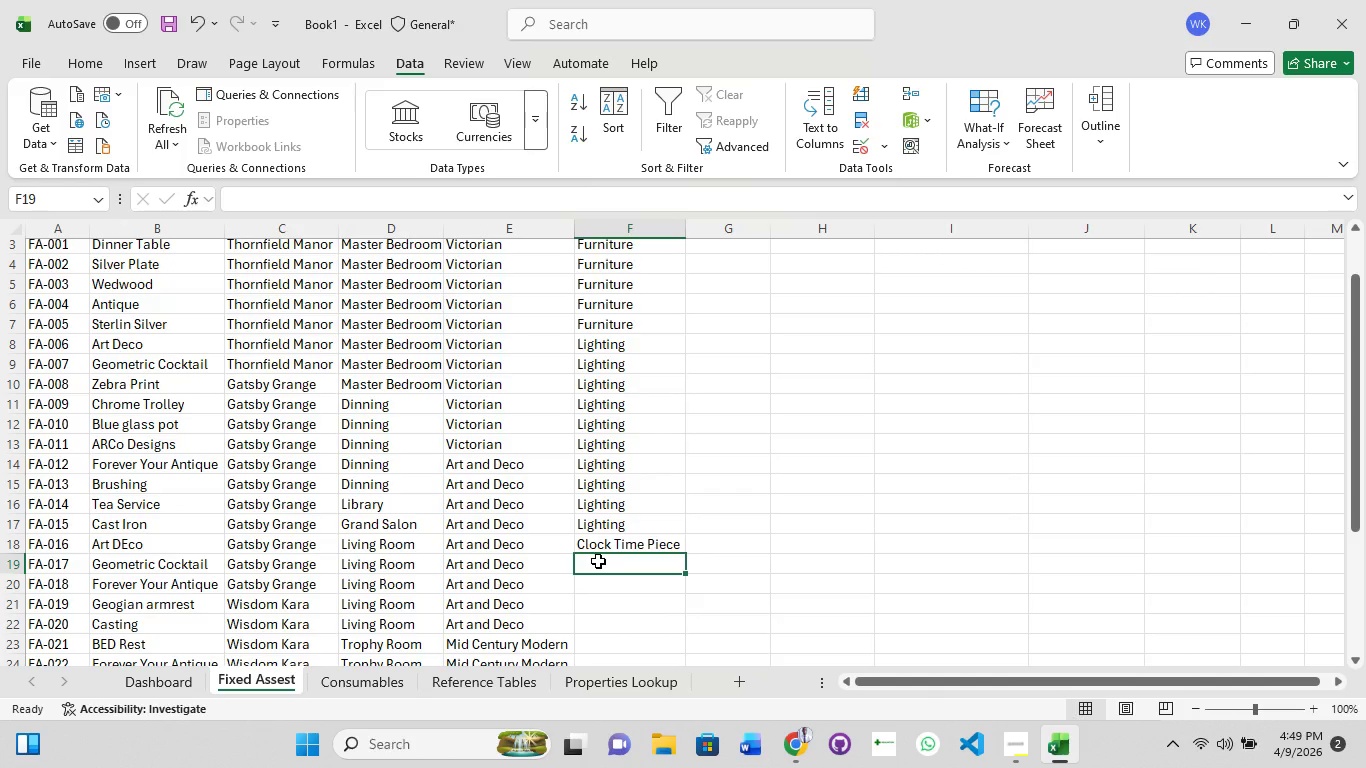 
double_click([598, 561])
 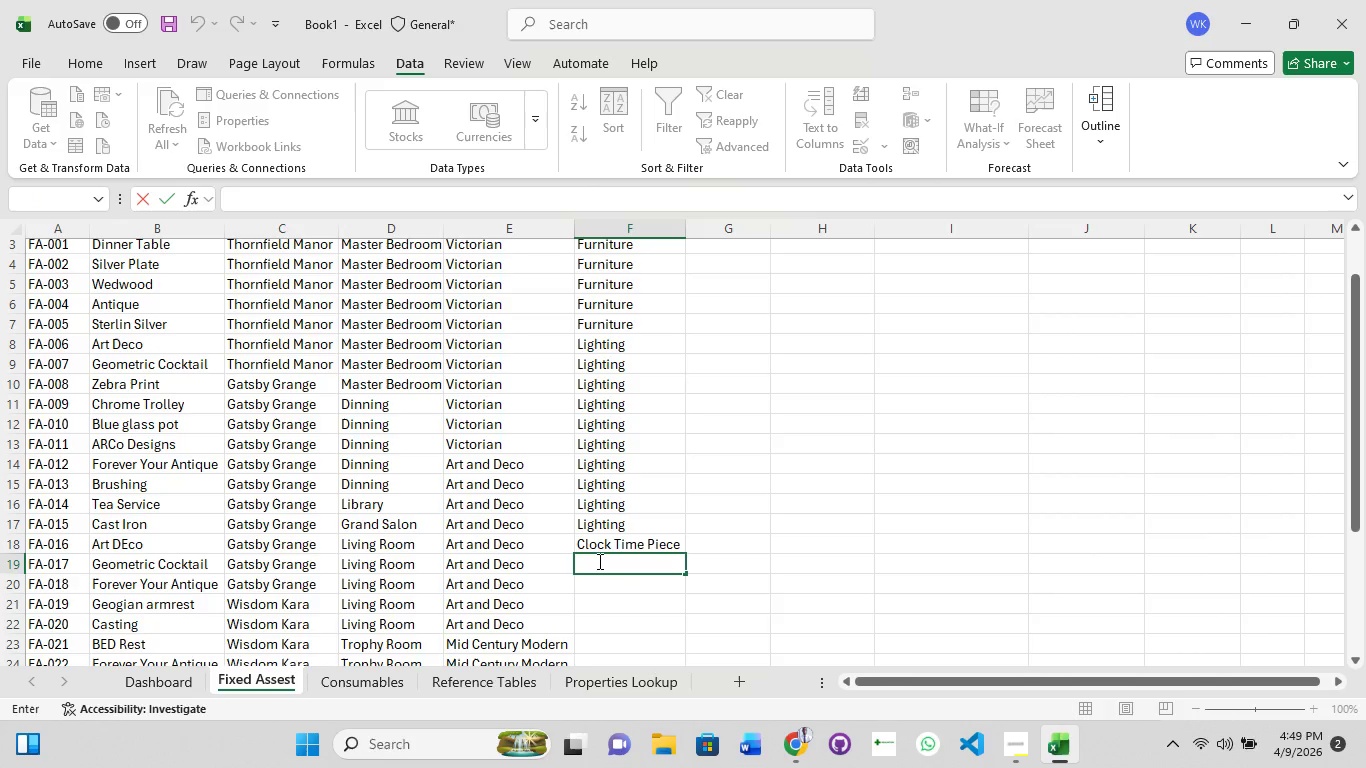 
type(Art Work)
 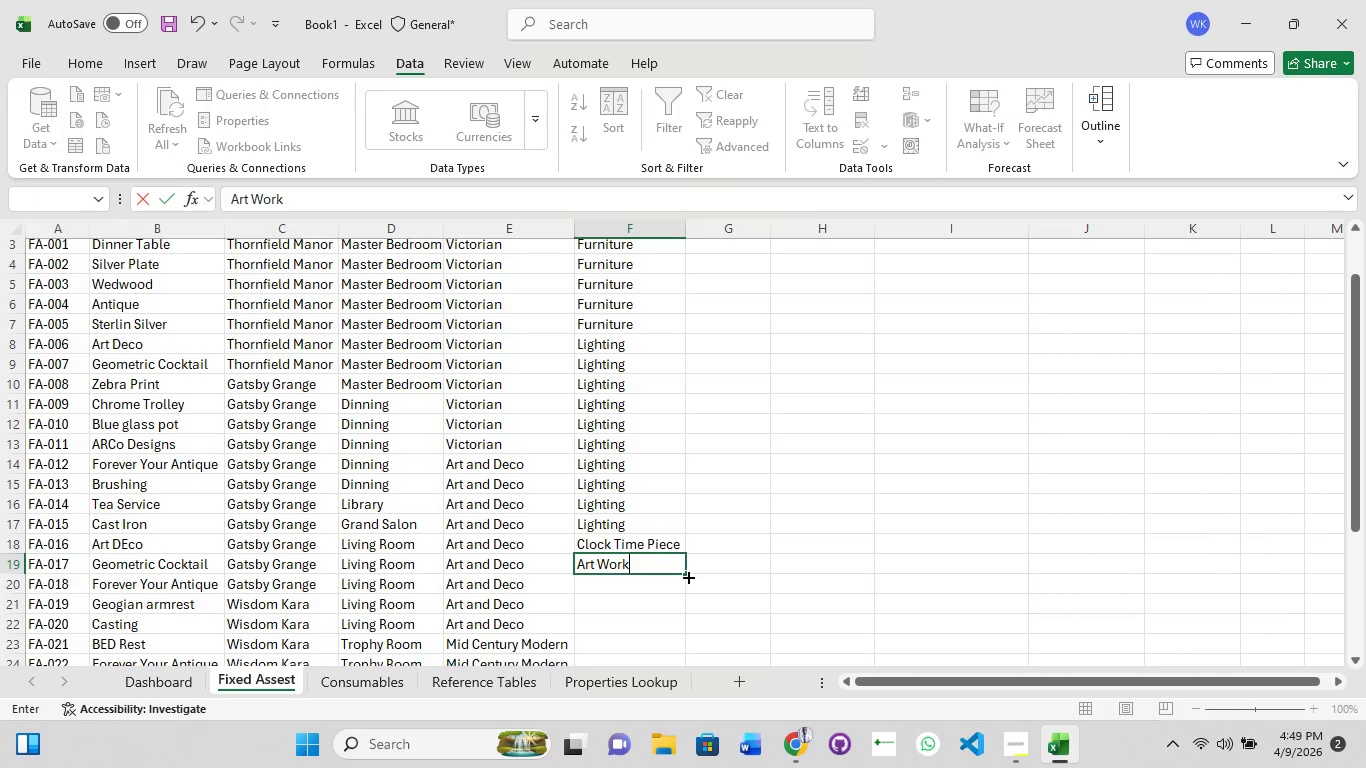 
left_click_drag(start_coordinate=[687, 576], to_coordinate=[675, 632])
 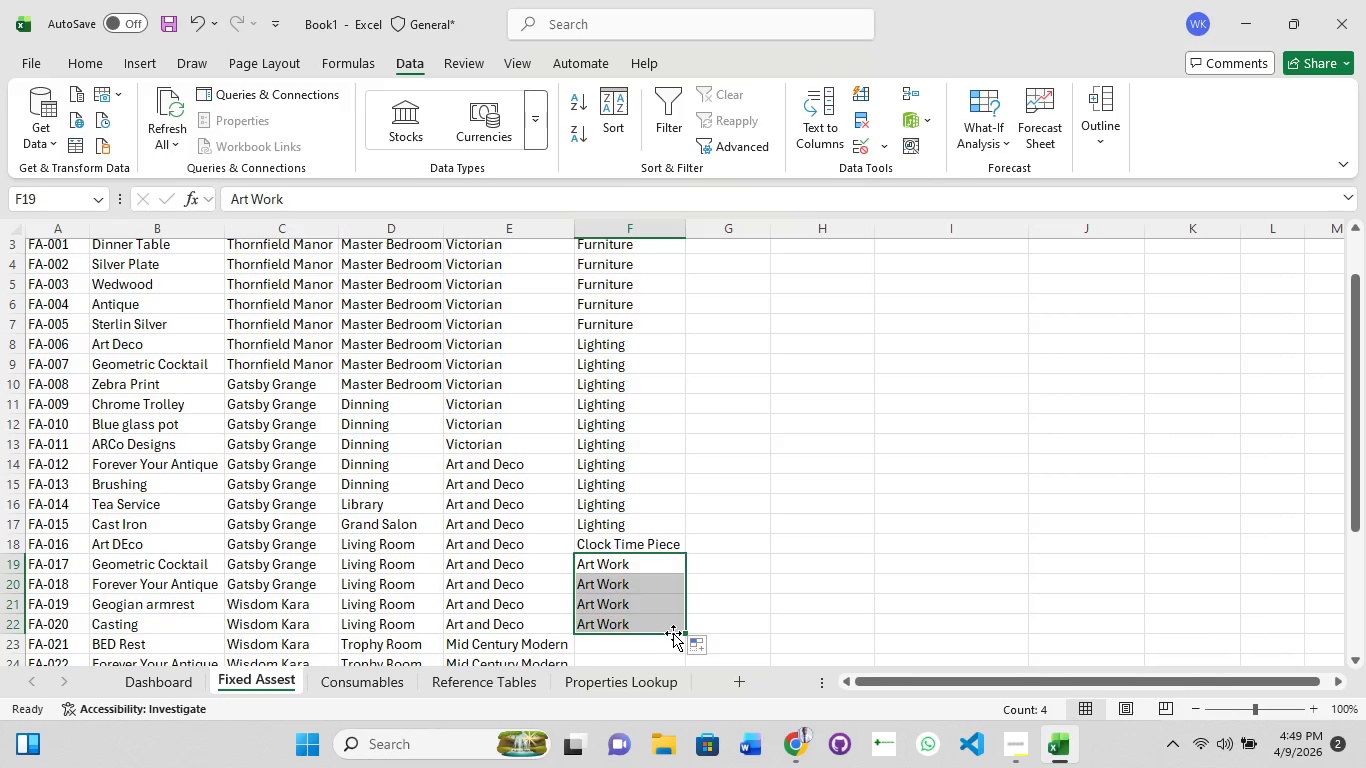 
scroll: coordinate [673, 633], scroll_direction: down, amount: 2.0
 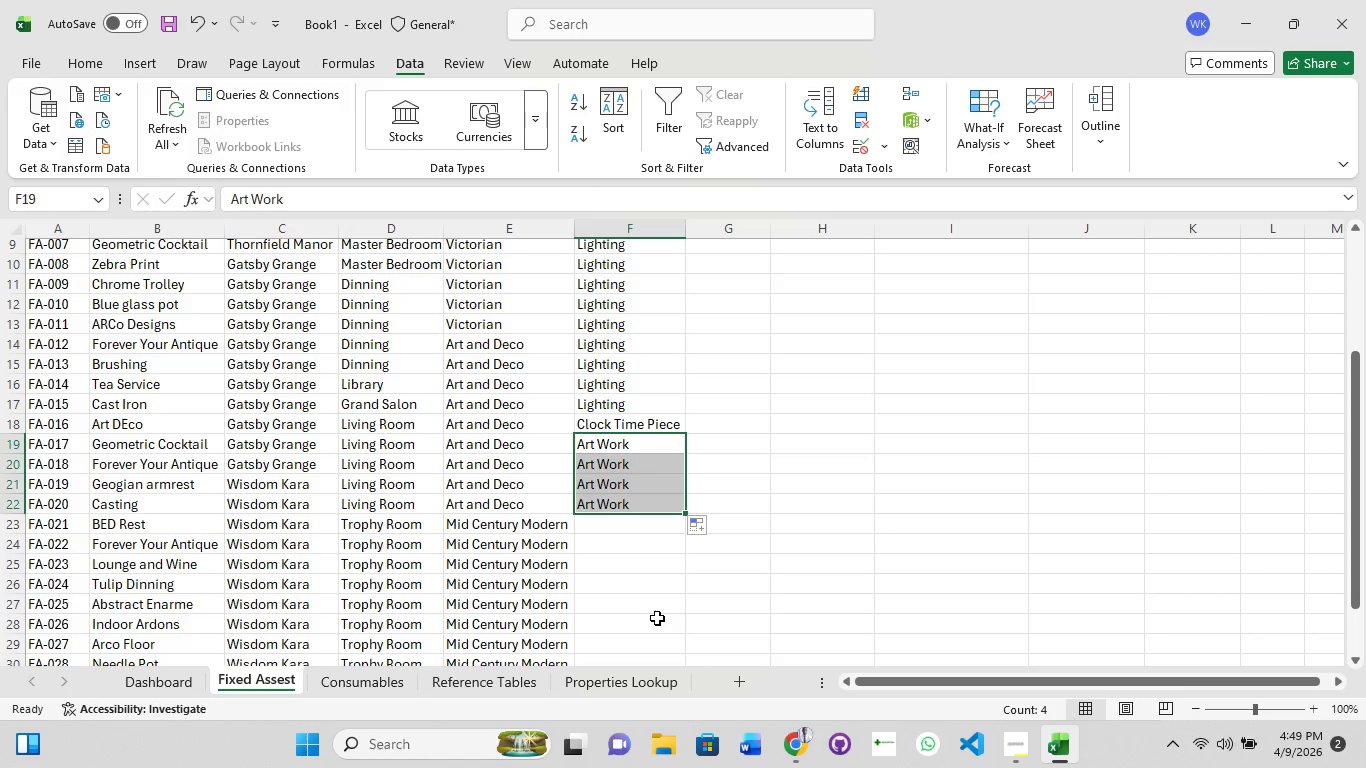 
double_click([636, 524])
 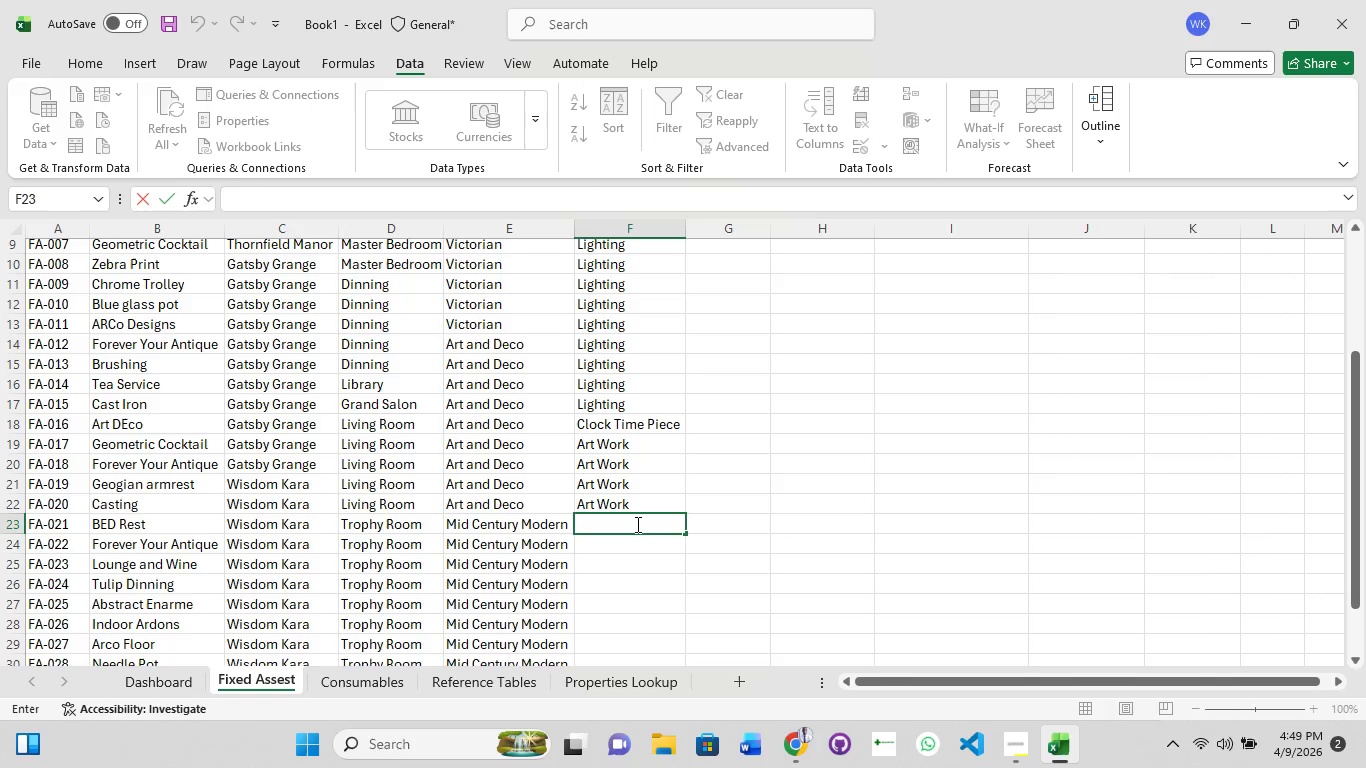 
type(Texile)
 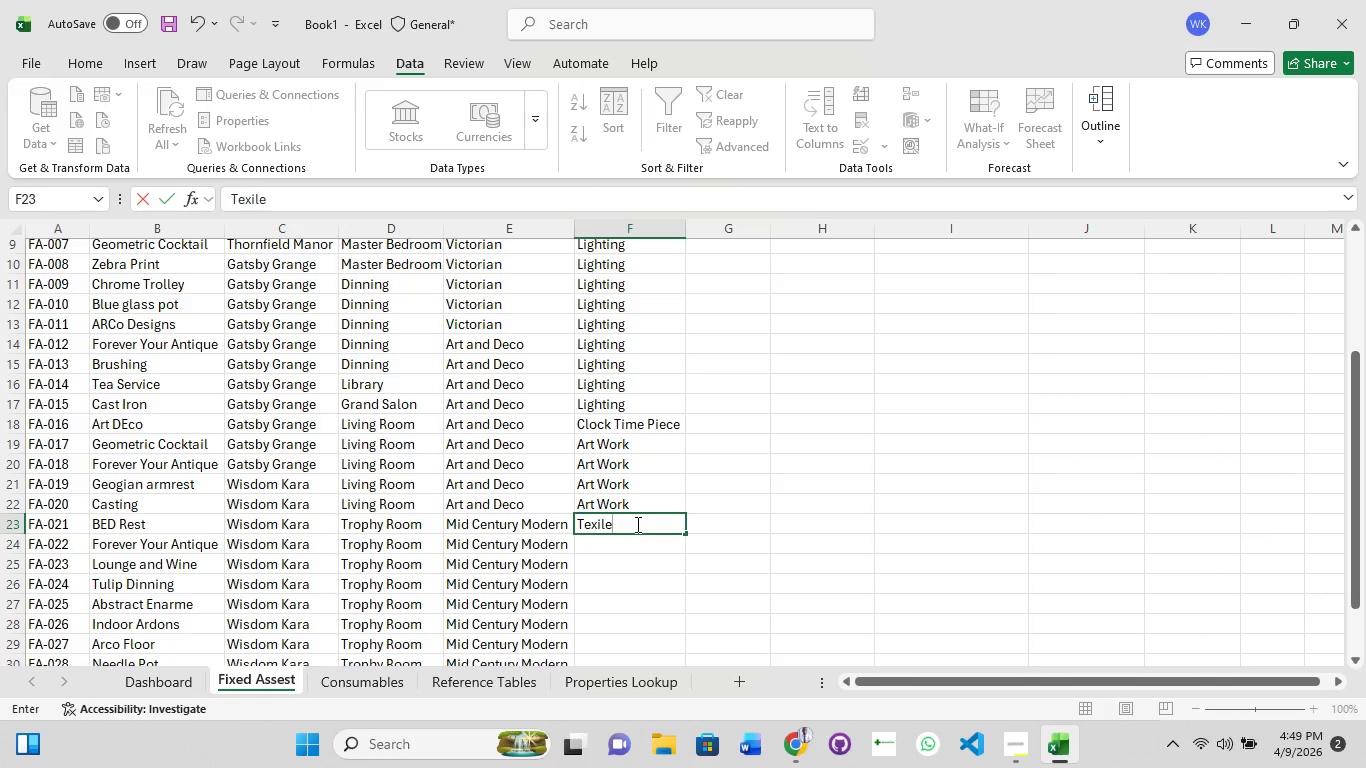 
key(Enter)
 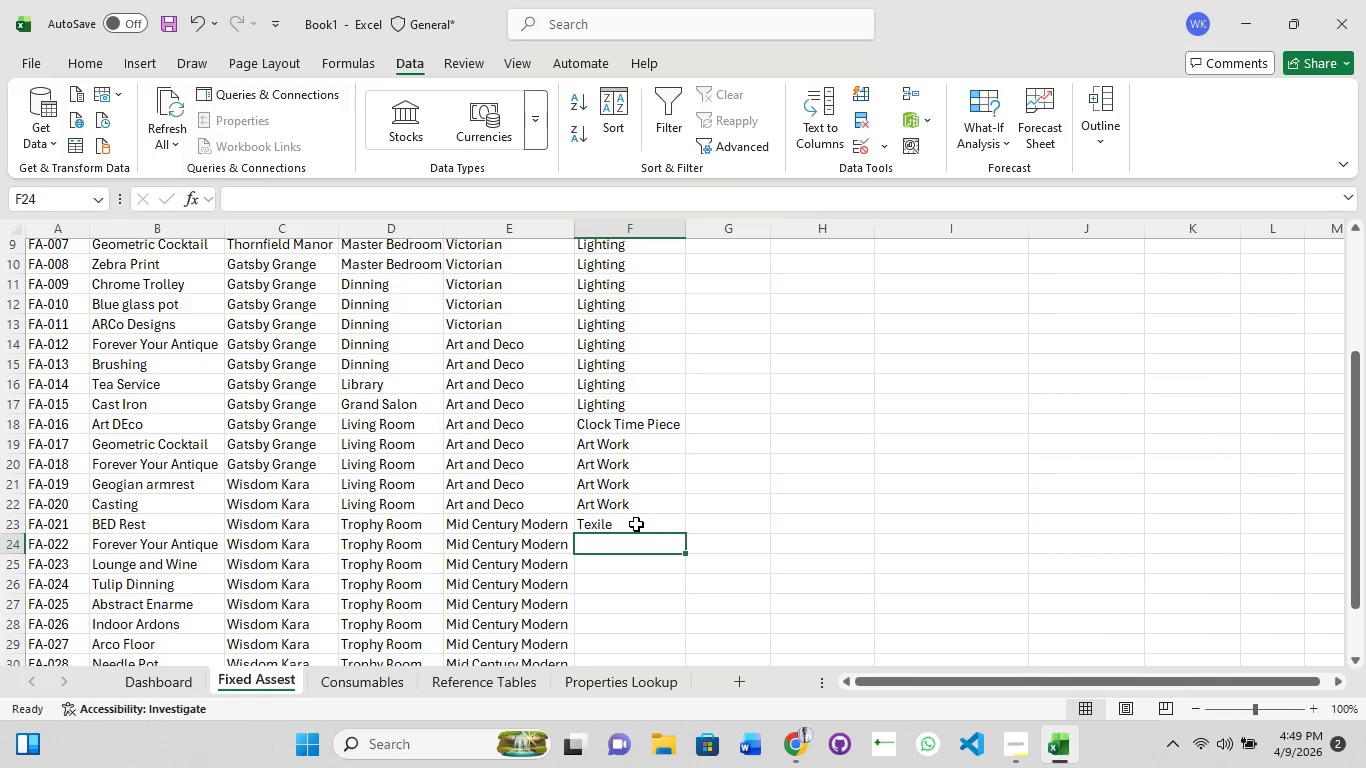 
left_click([636, 524])
 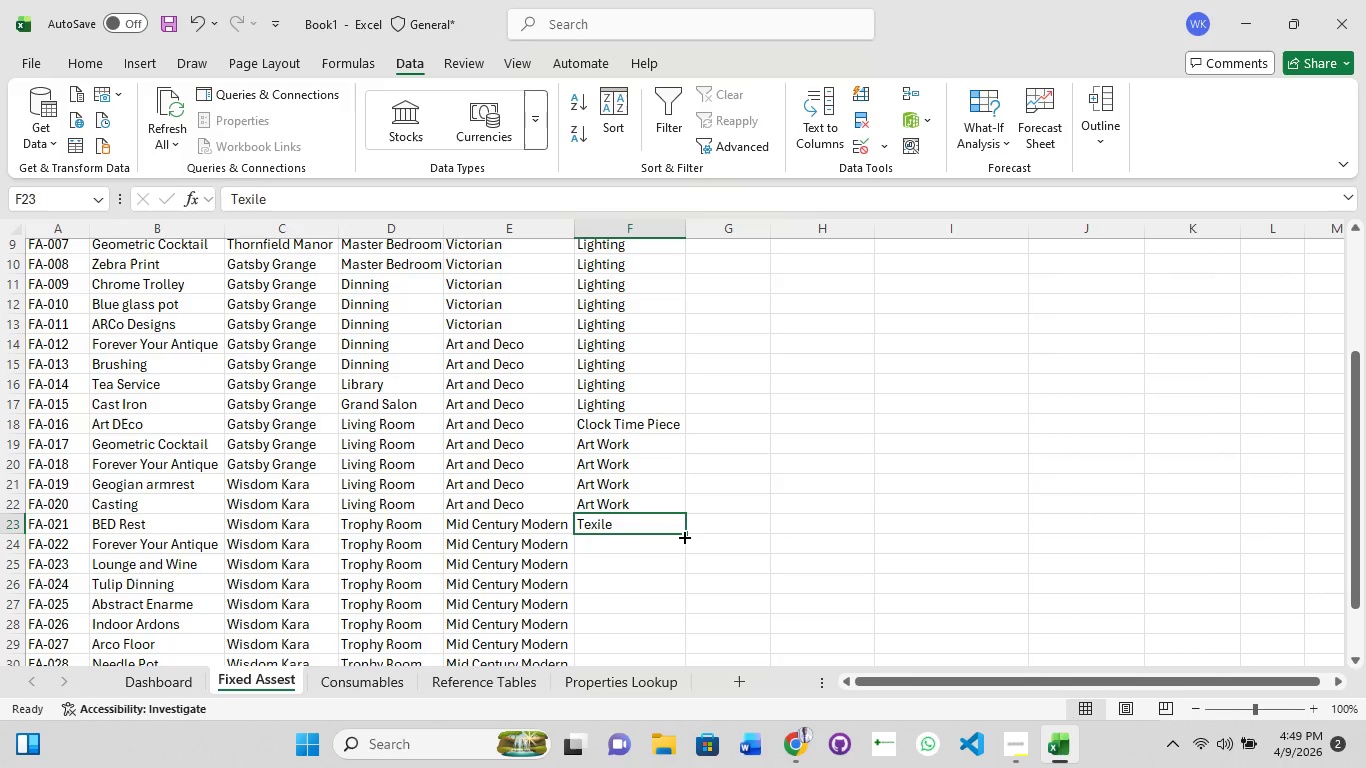 
left_click_drag(start_coordinate=[683, 536], to_coordinate=[676, 637])
 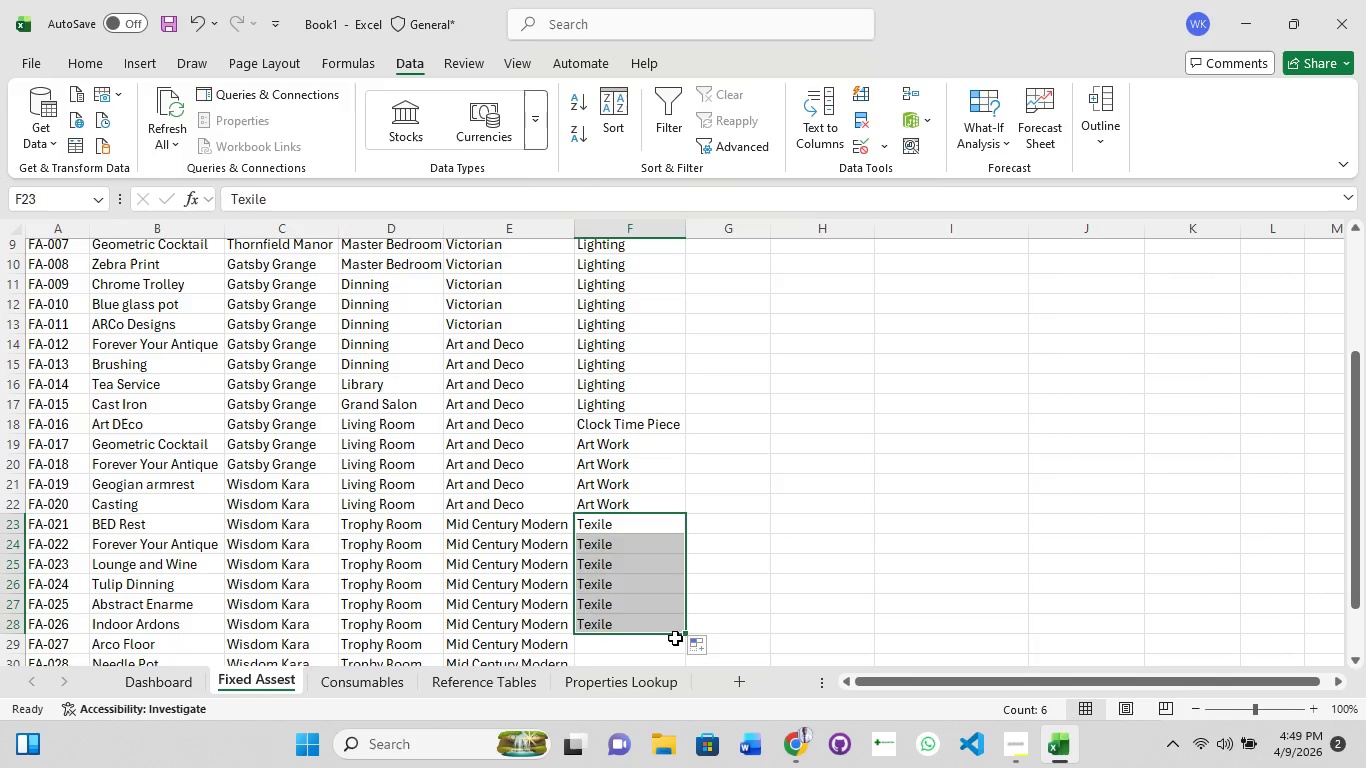 
wait(10.7)
 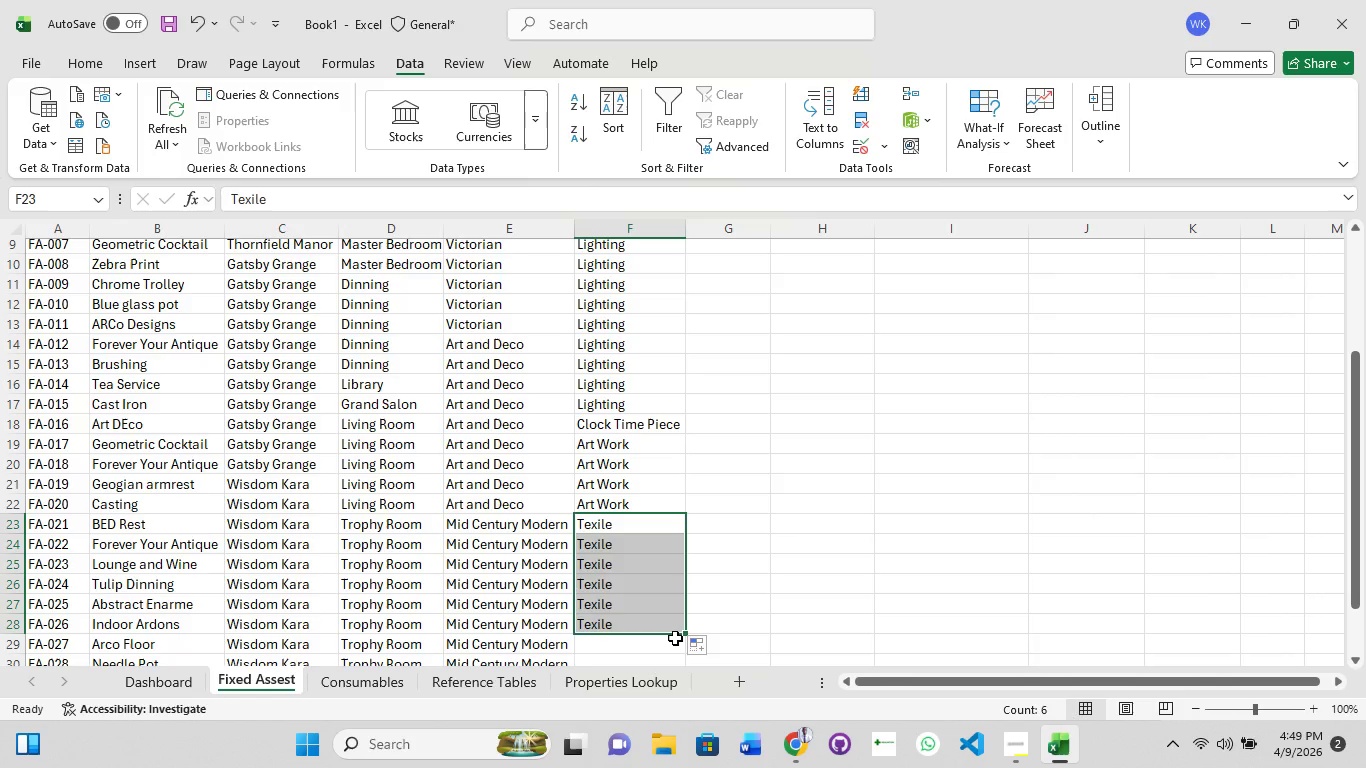 
key(Enter)
 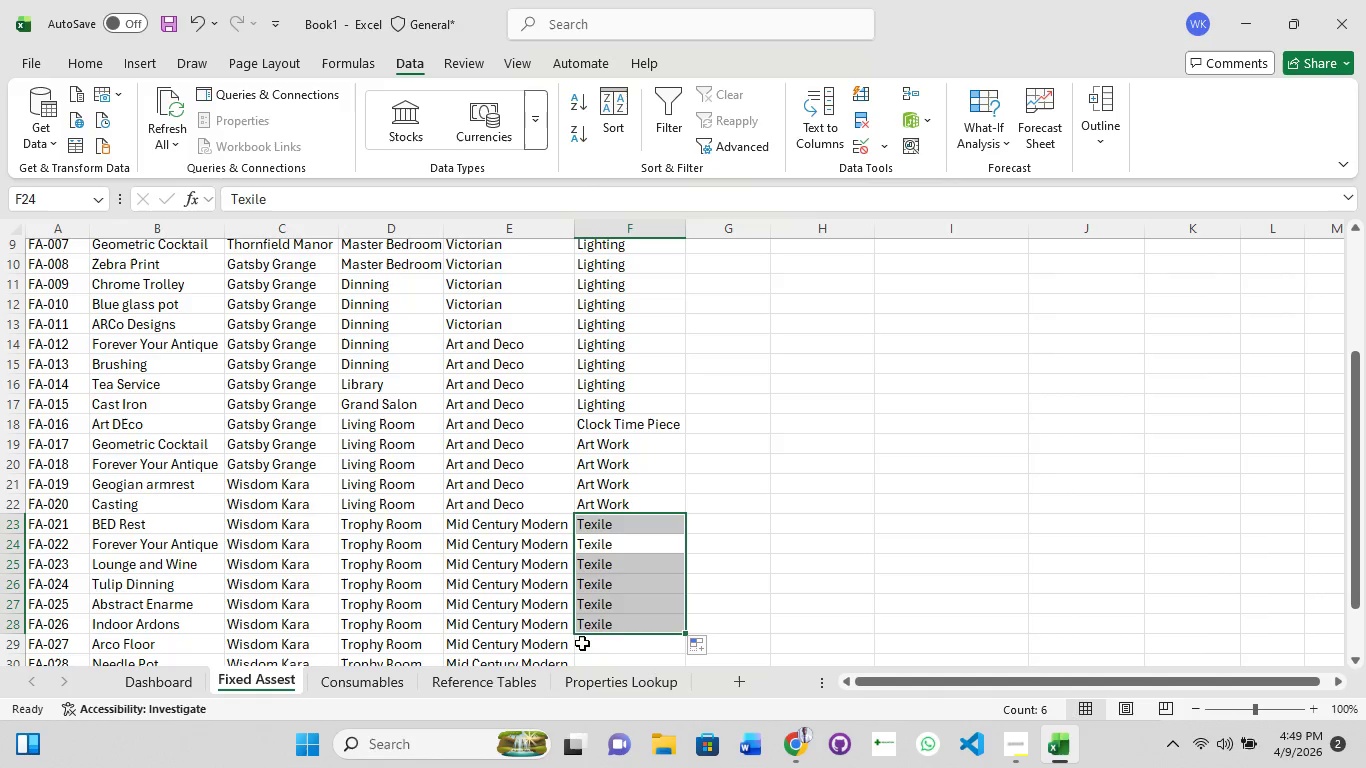 
left_click([606, 650])
 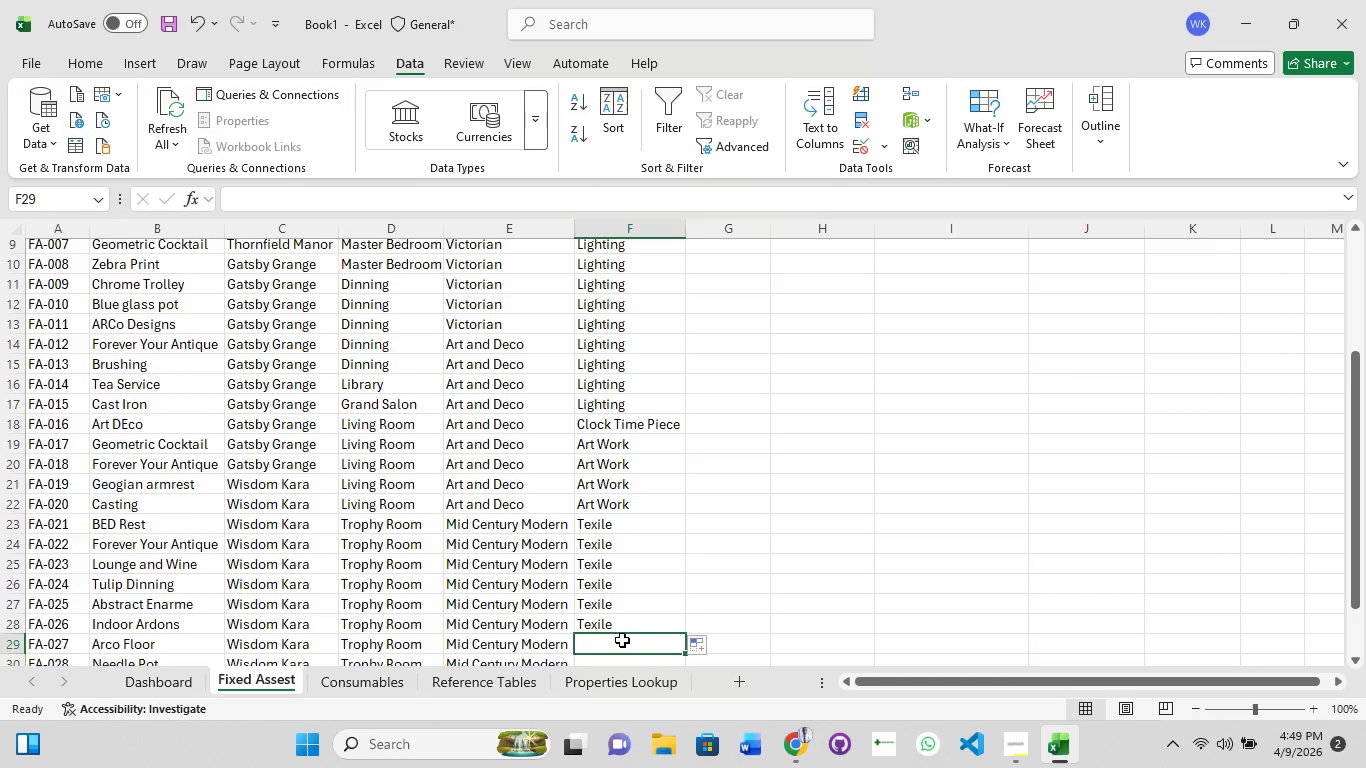 
scroll: coordinate [622, 640], scroll_direction: down, amount: 3.0
 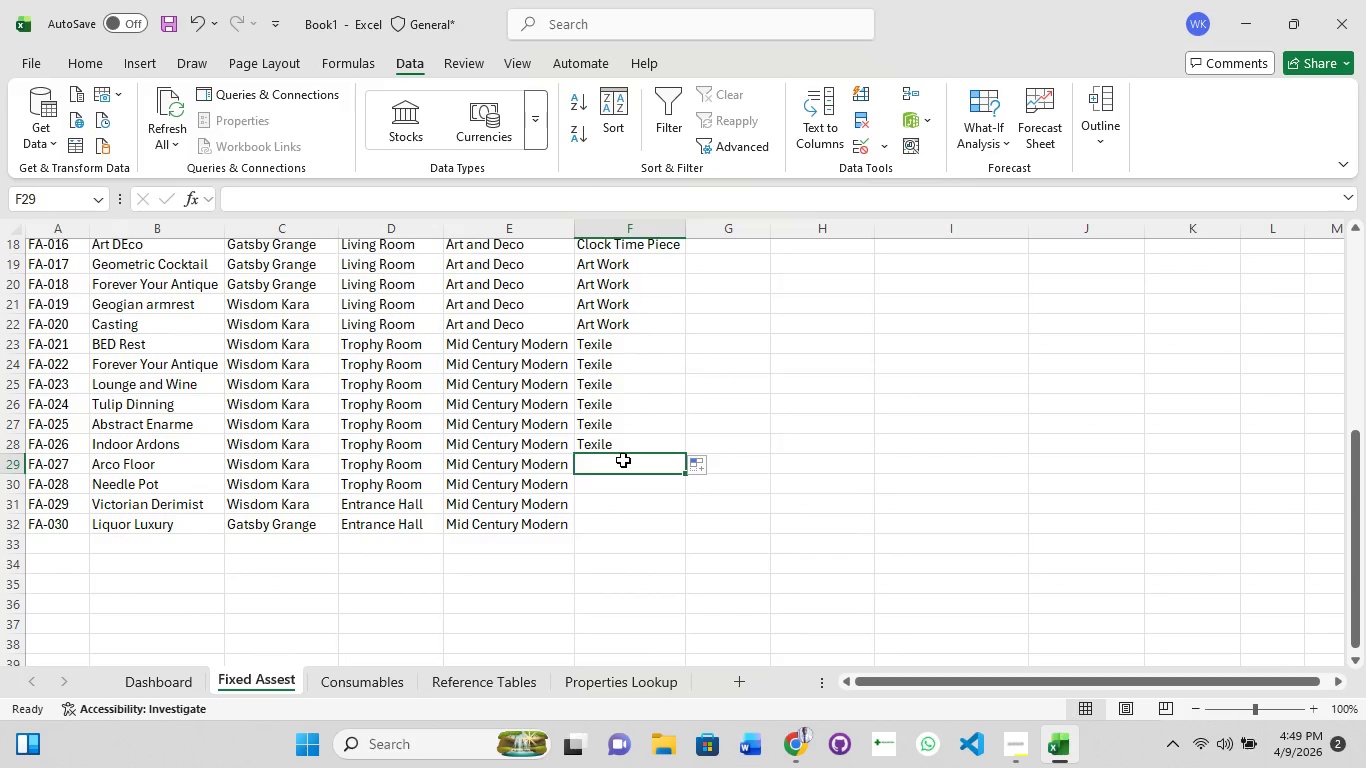 
double_click([623, 460])
 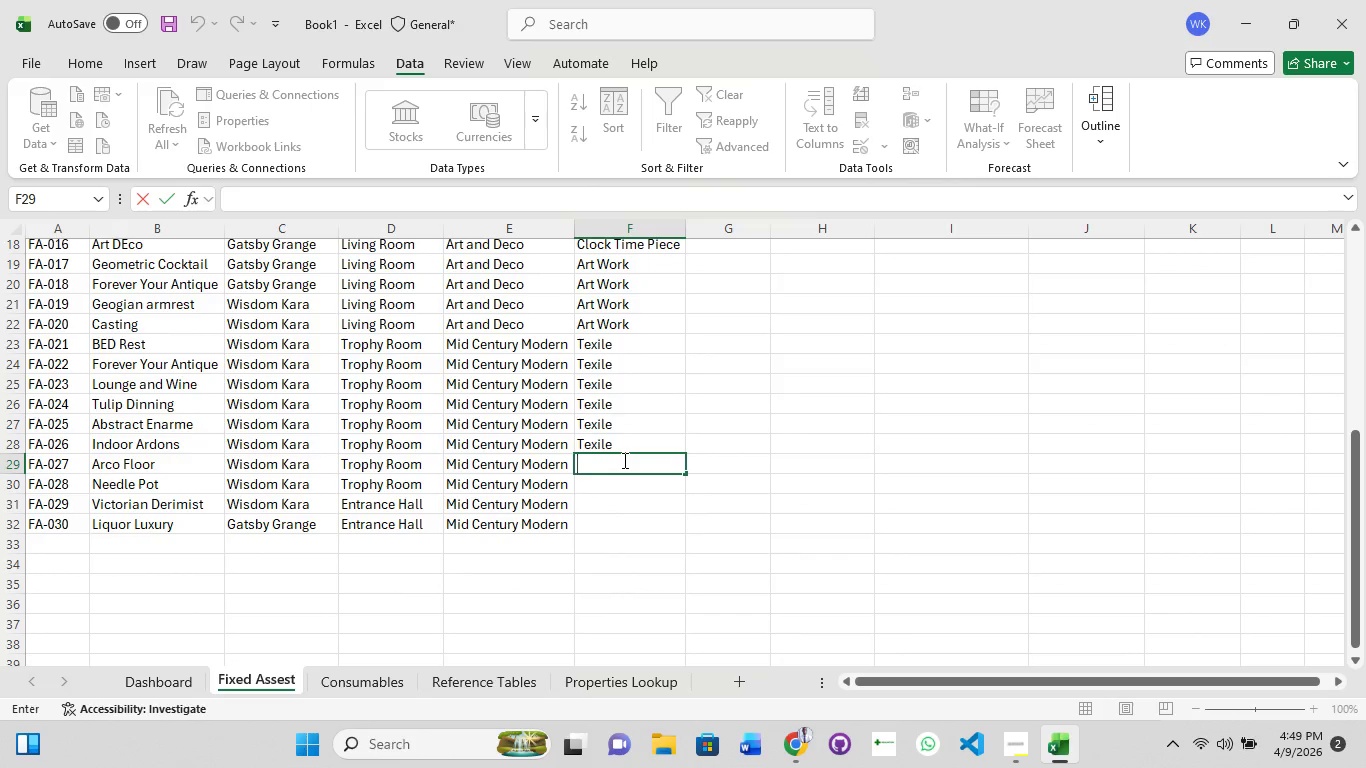 
wait(7.45)
 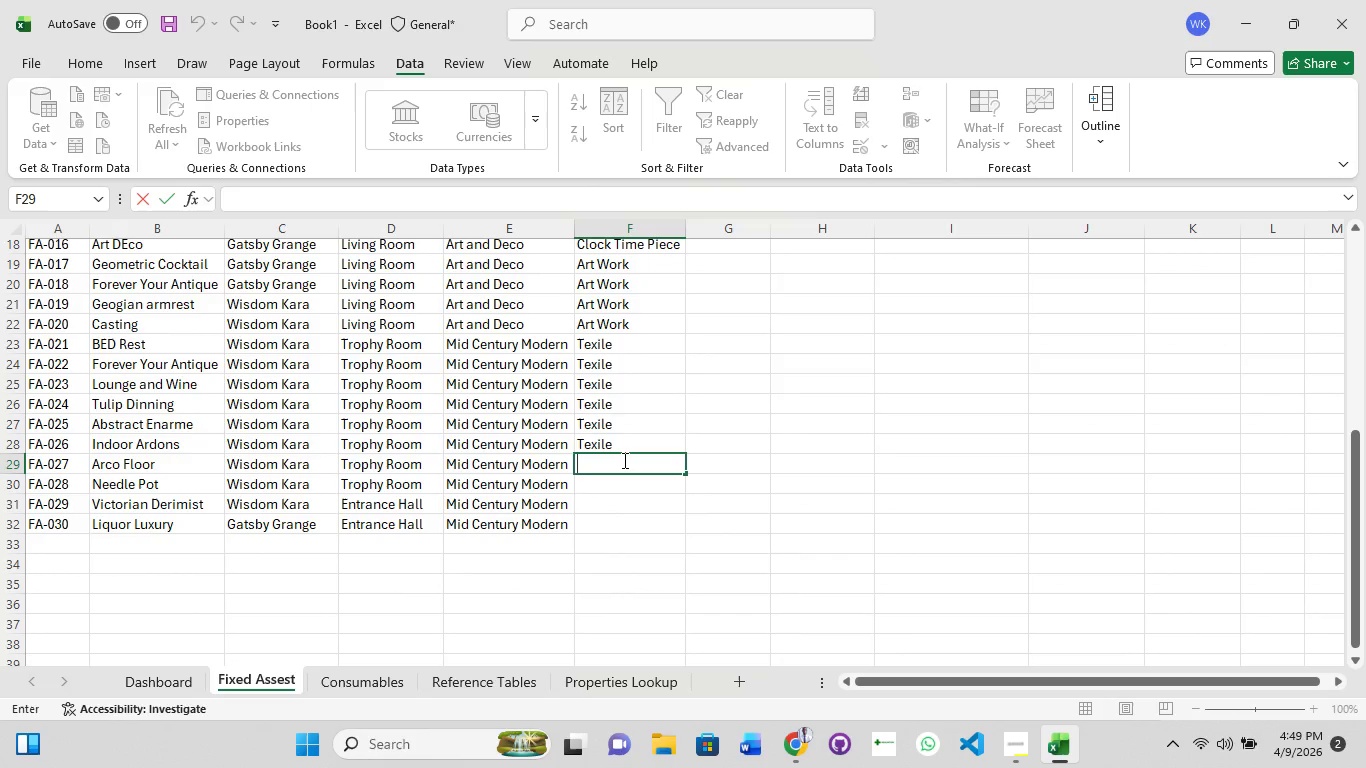 
key(Enter)
 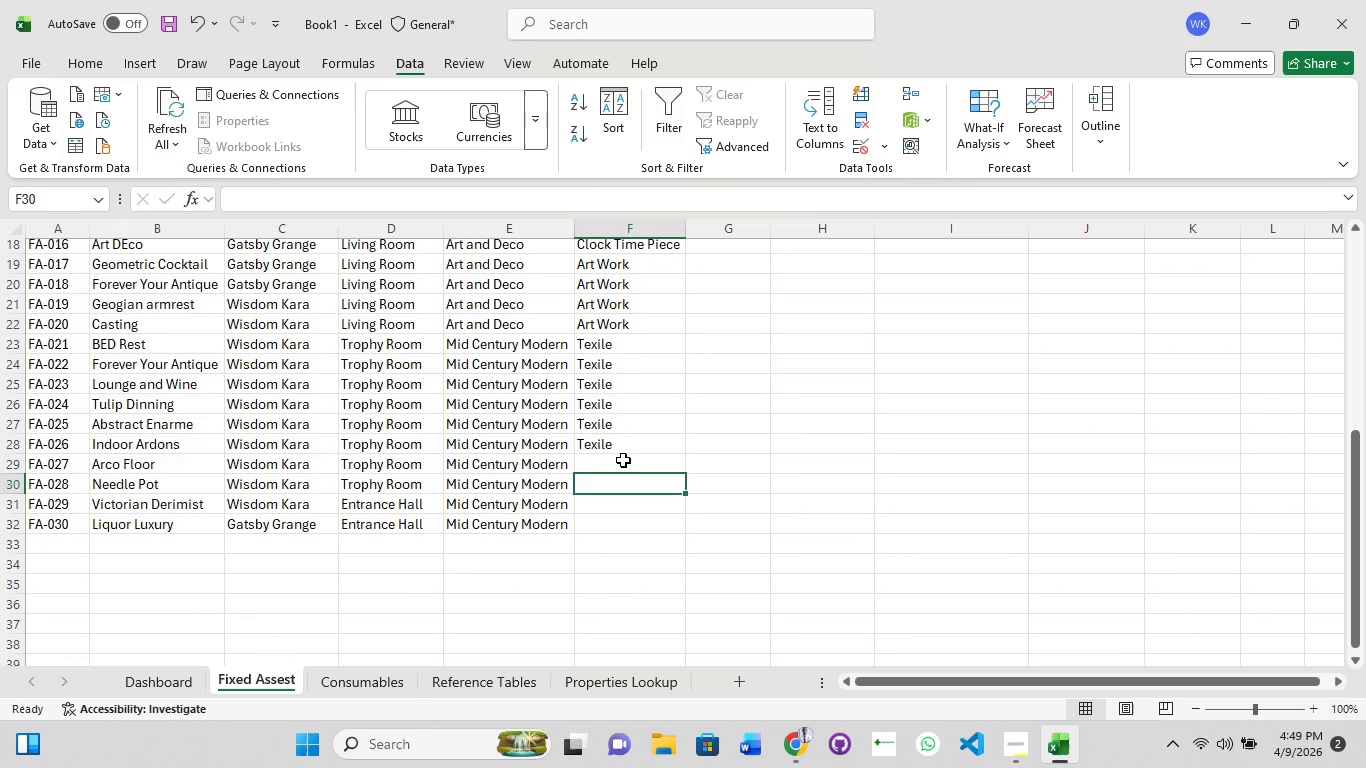 
left_click([623, 460])
 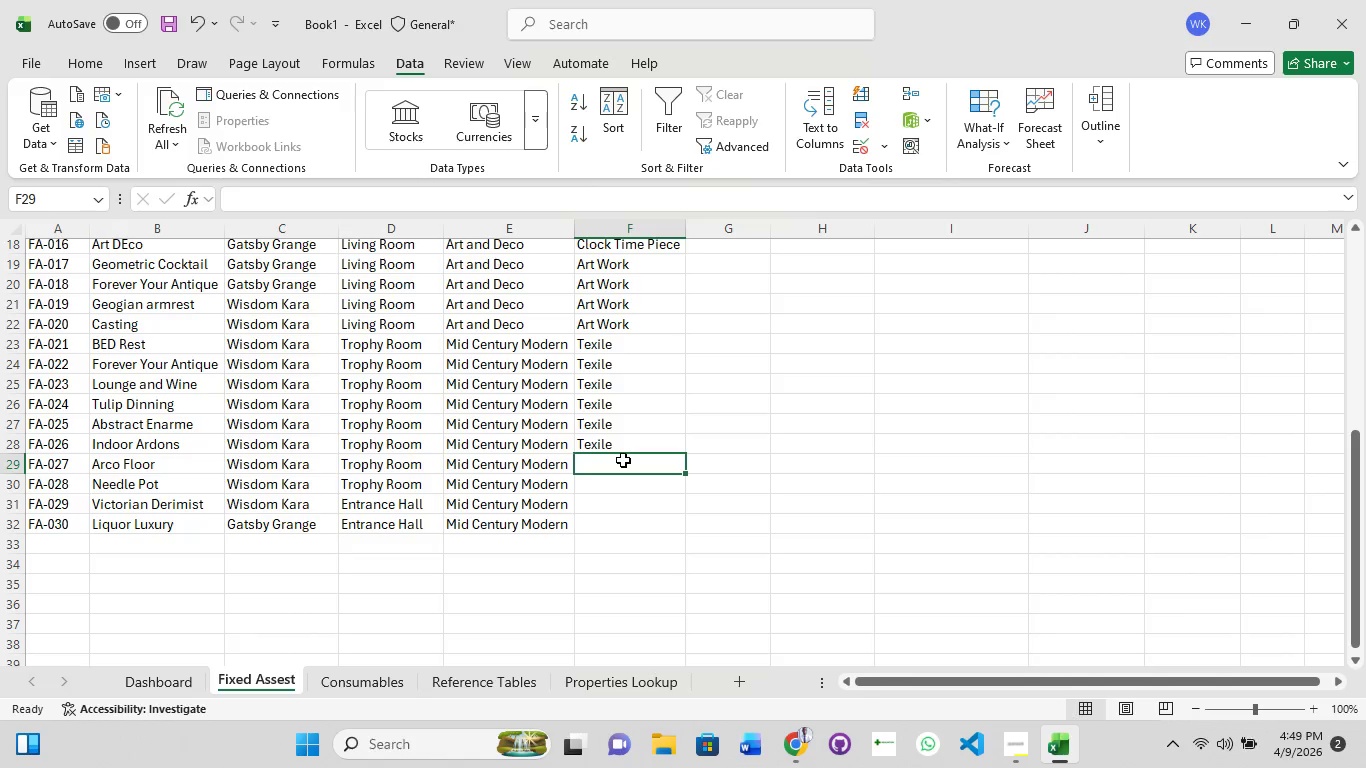 
left_click([623, 460])
 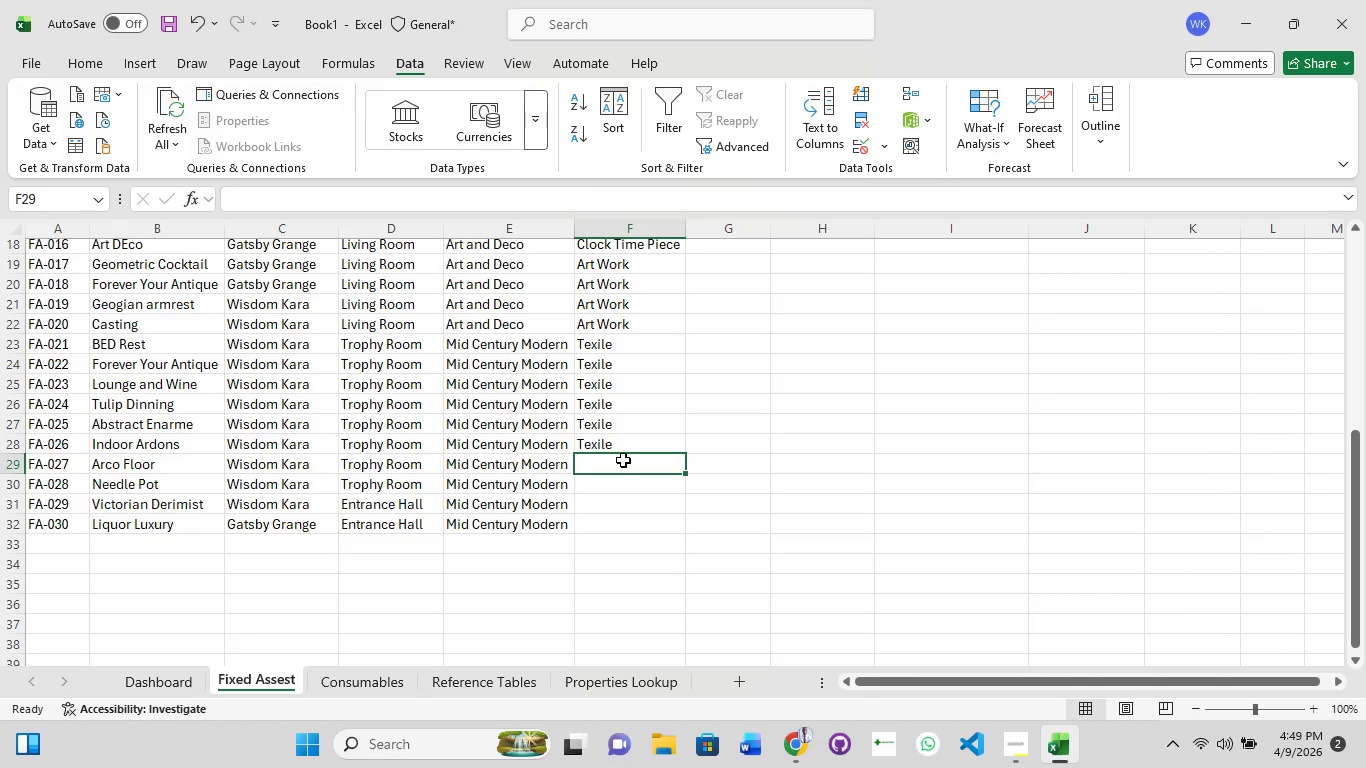 
type(Art Work)
 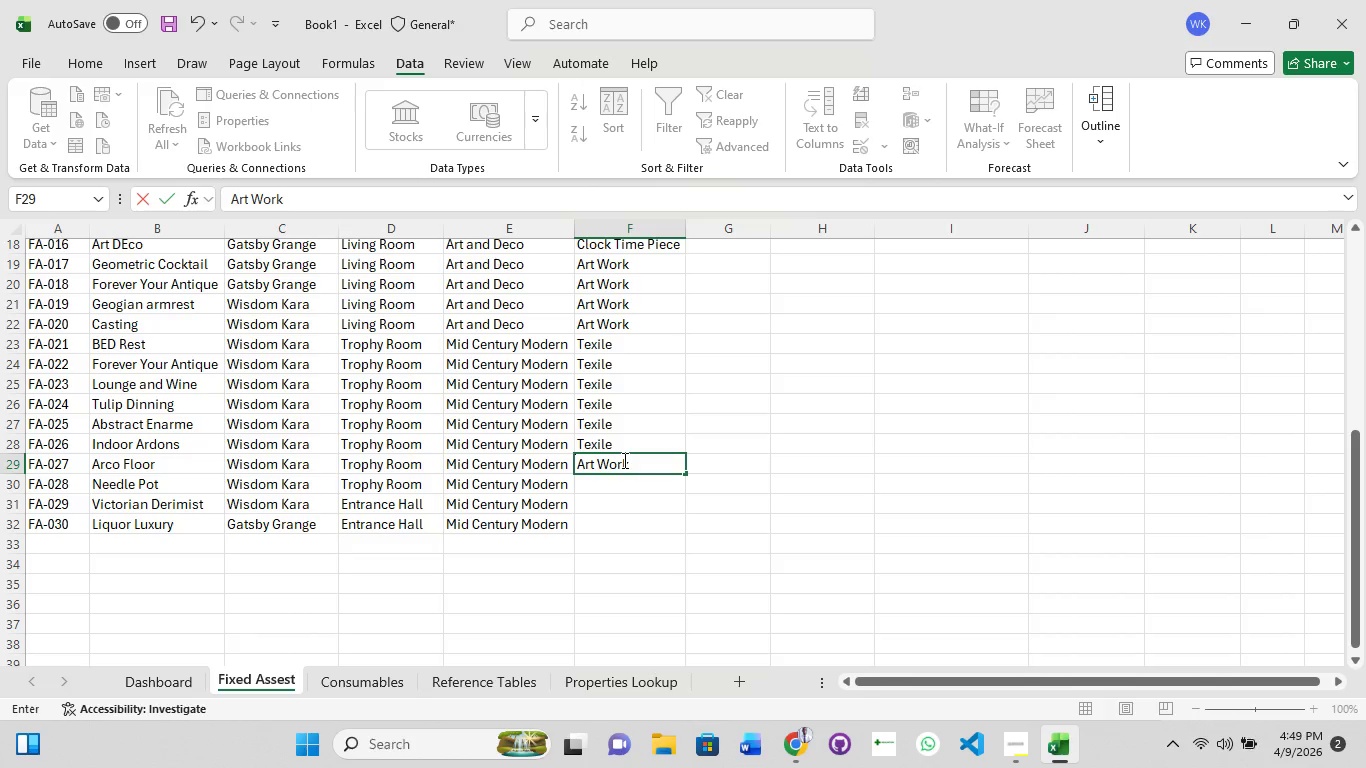 
key(Enter)
 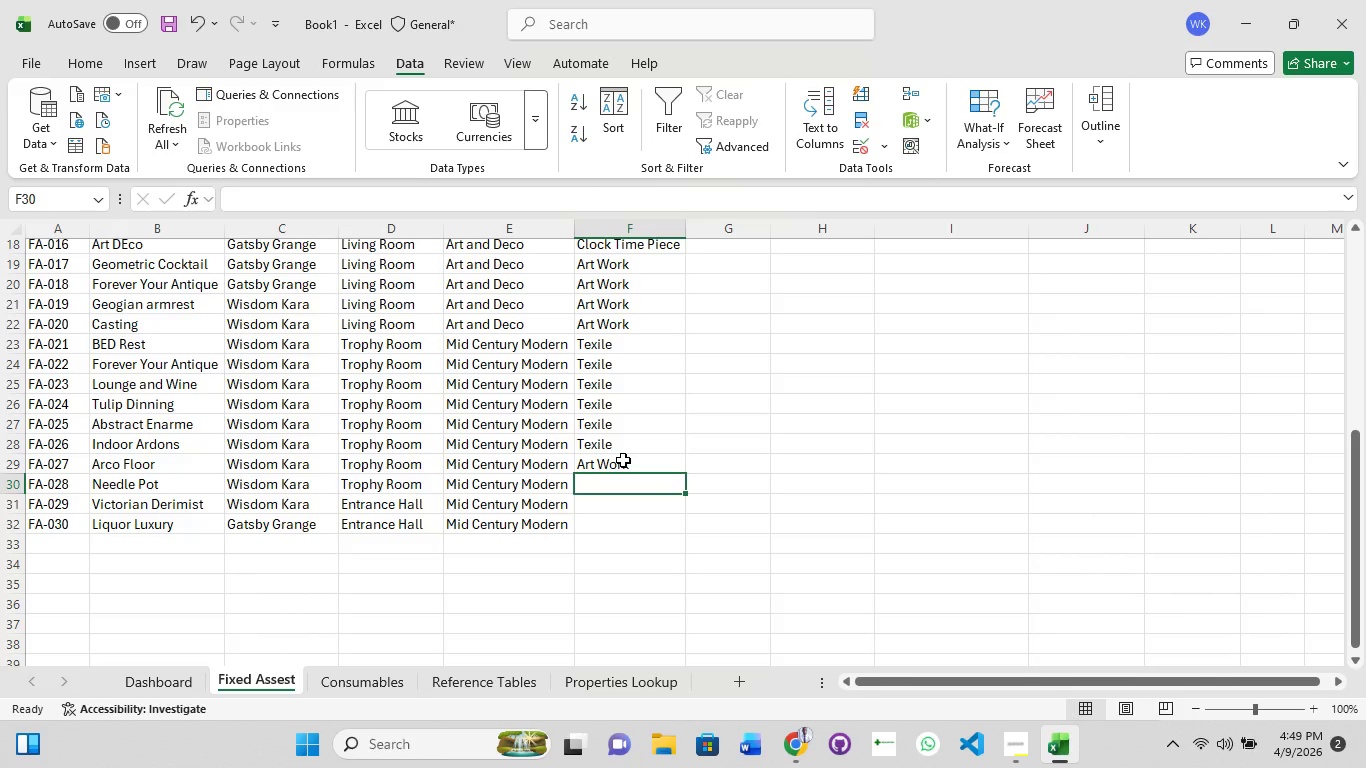 
left_click([623, 460])
 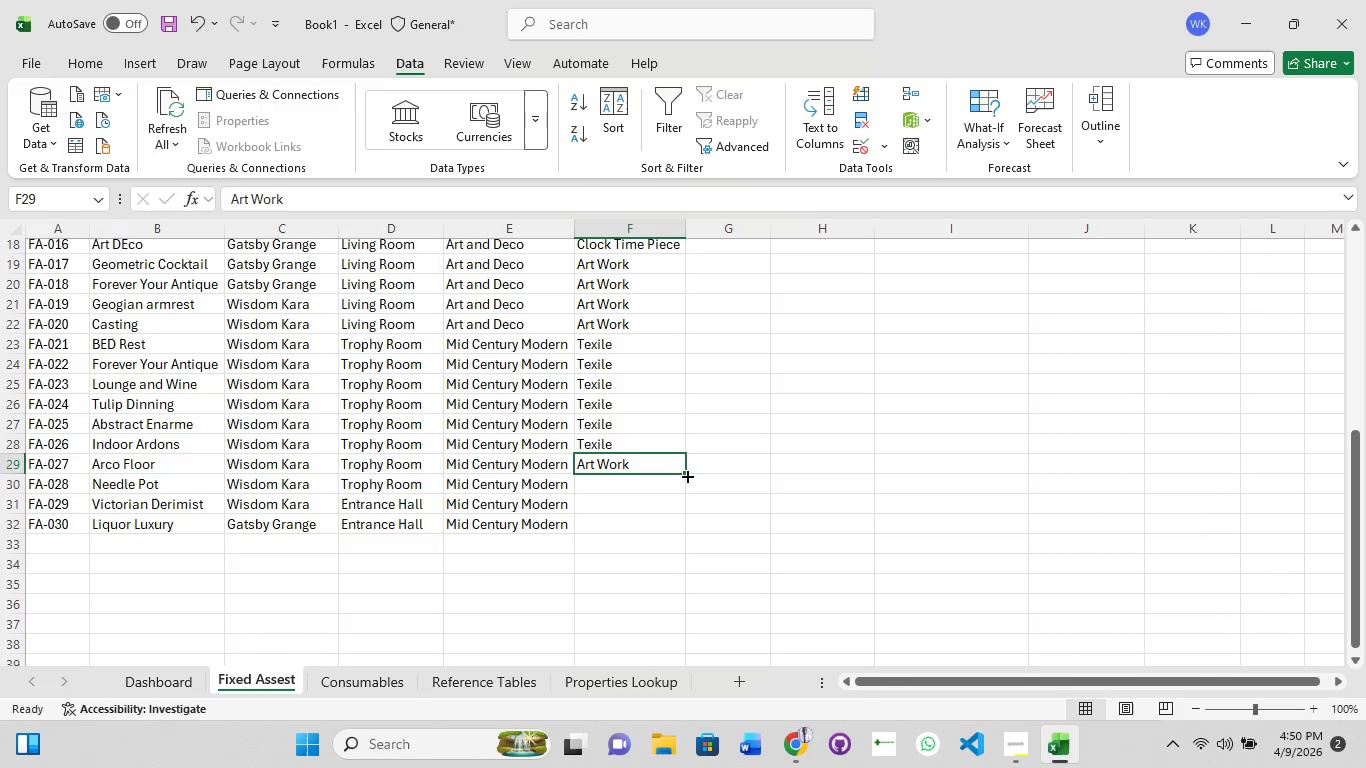 
left_click_drag(start_coordinate=[685, 474], to_coordinate=[684, 516])
 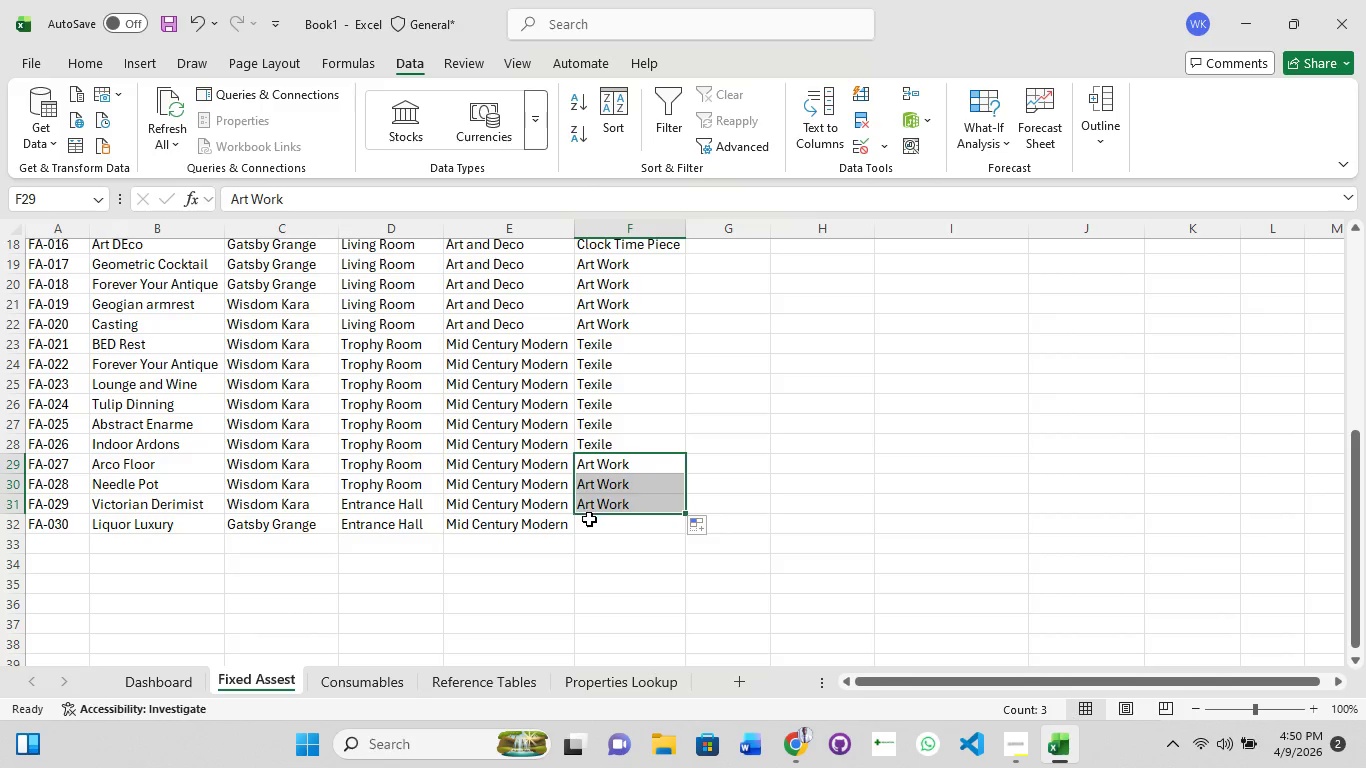 
left_click([593, 526])
 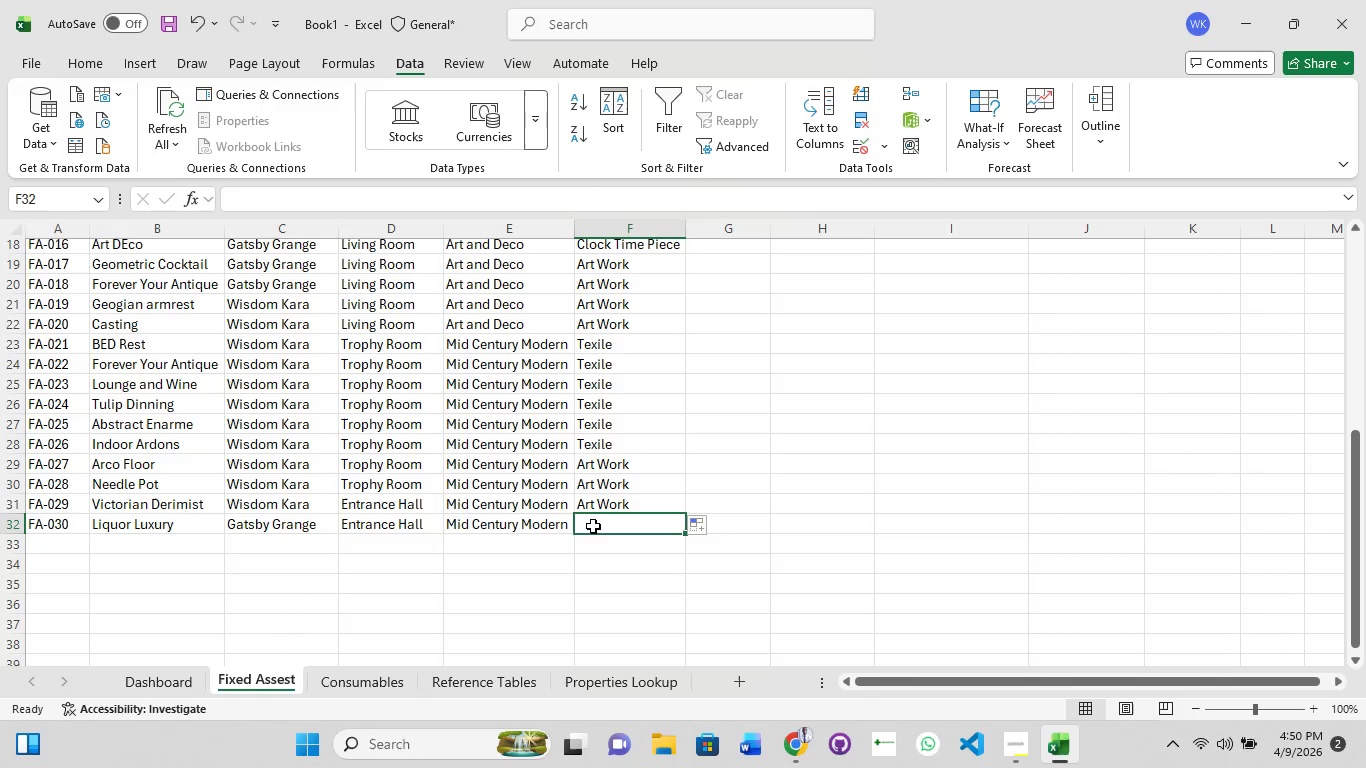 
left_click([593, 526])
 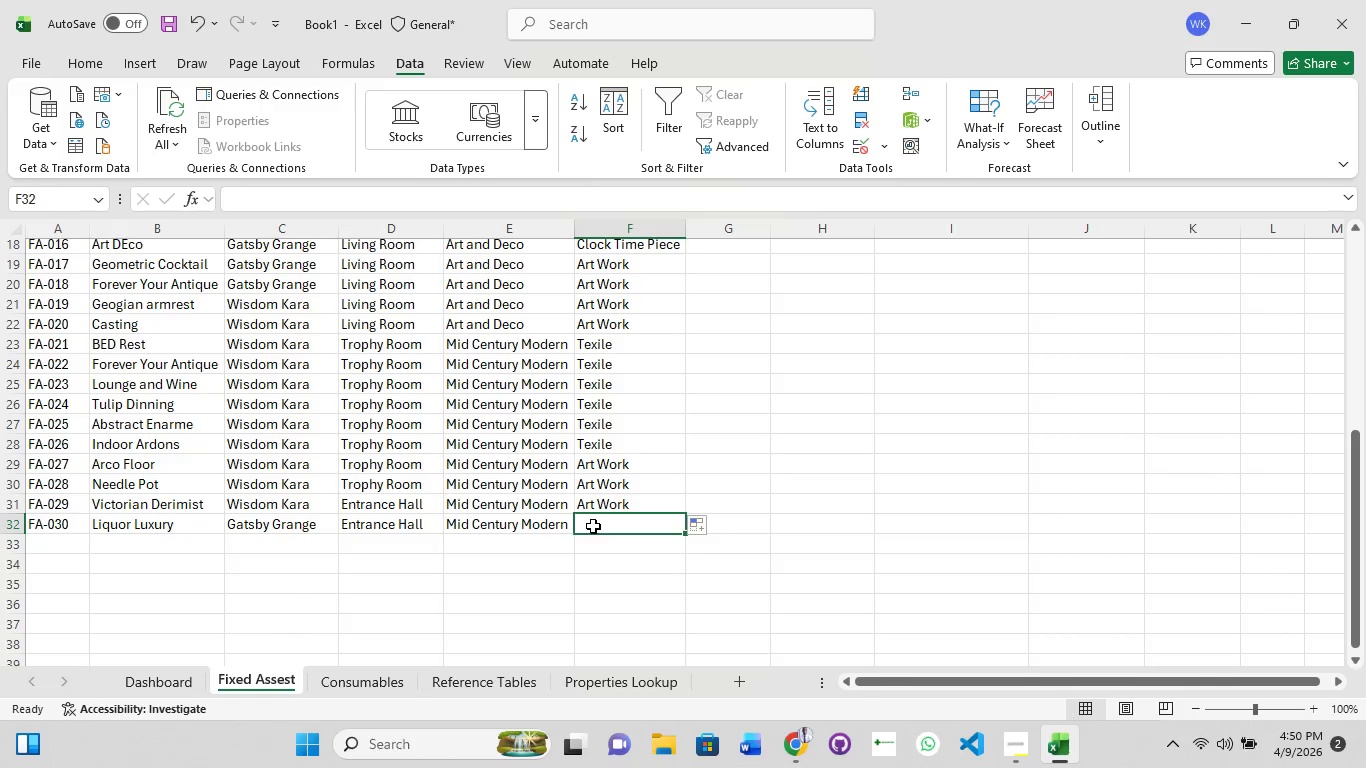 
left_click([593, 526])
 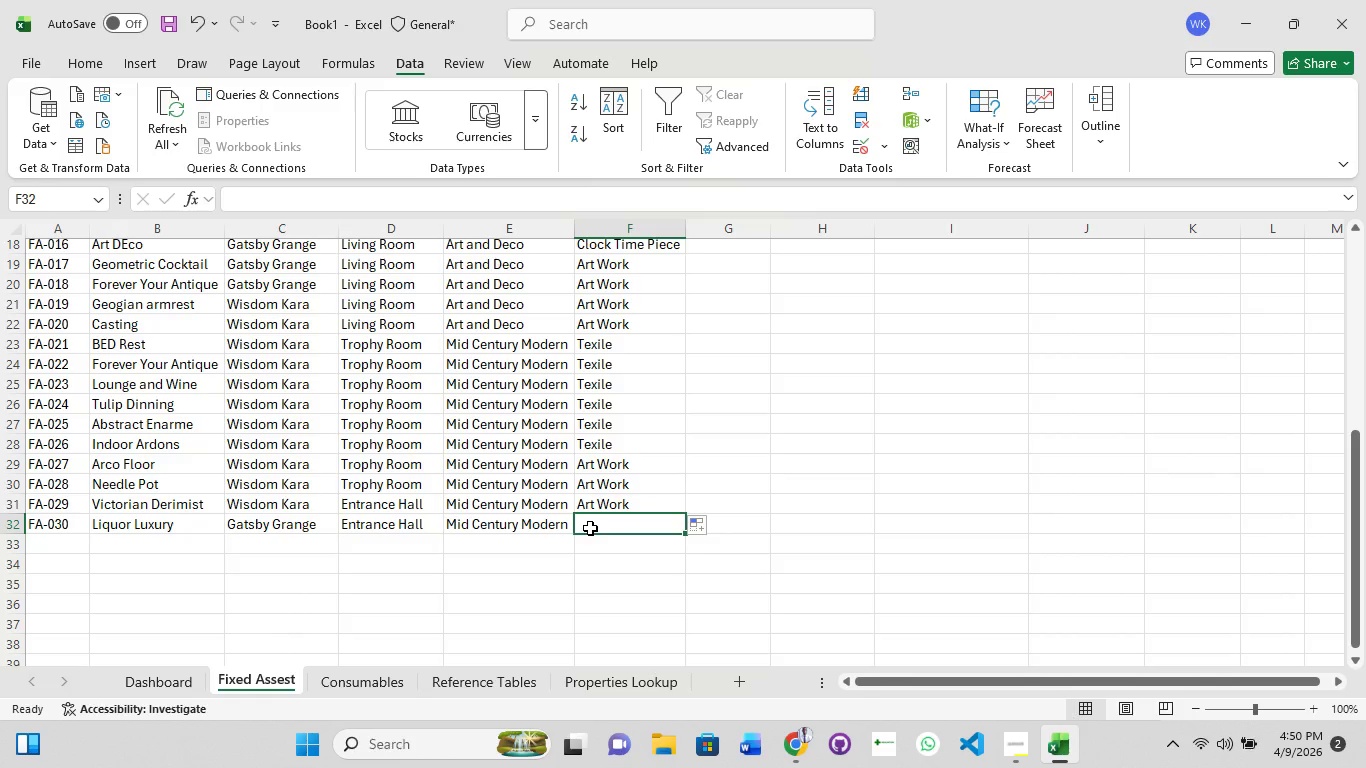 
type(Silver ware)
 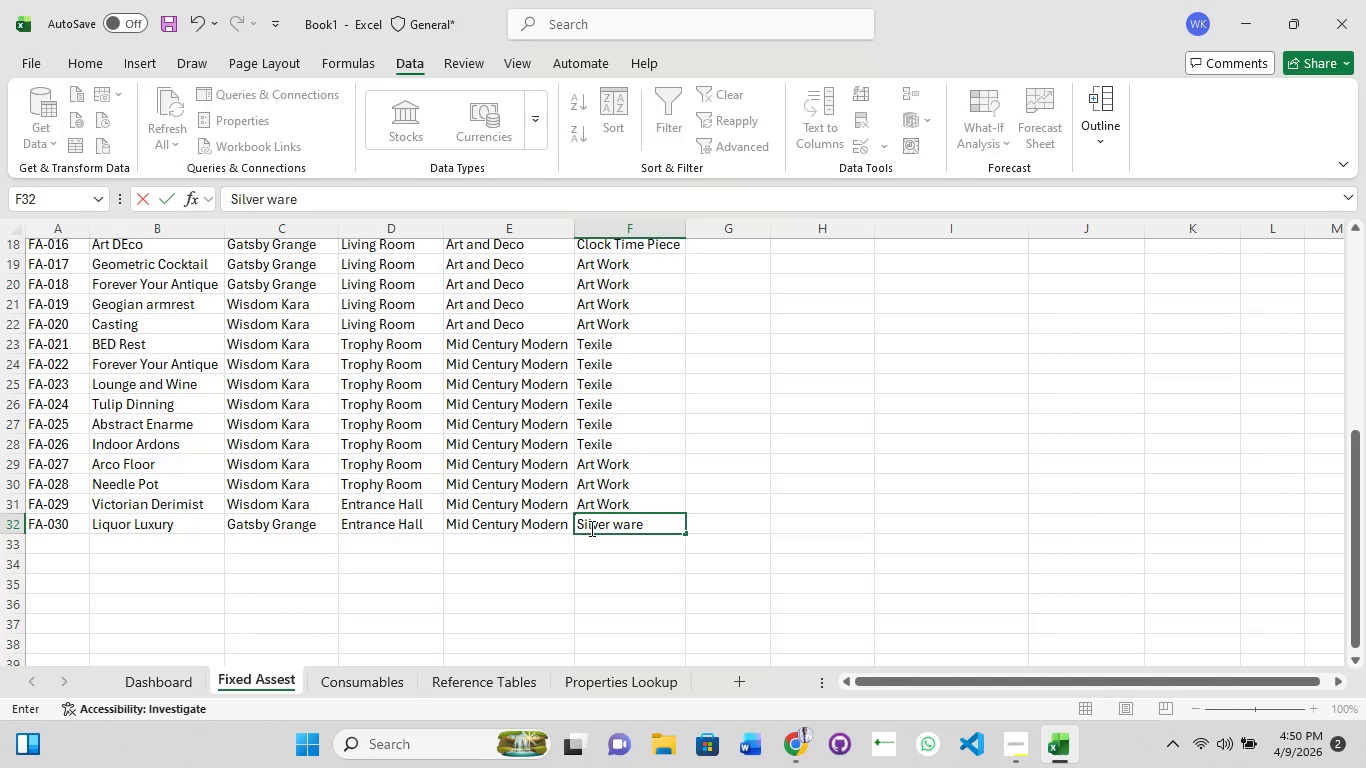 
wait(30.17)
 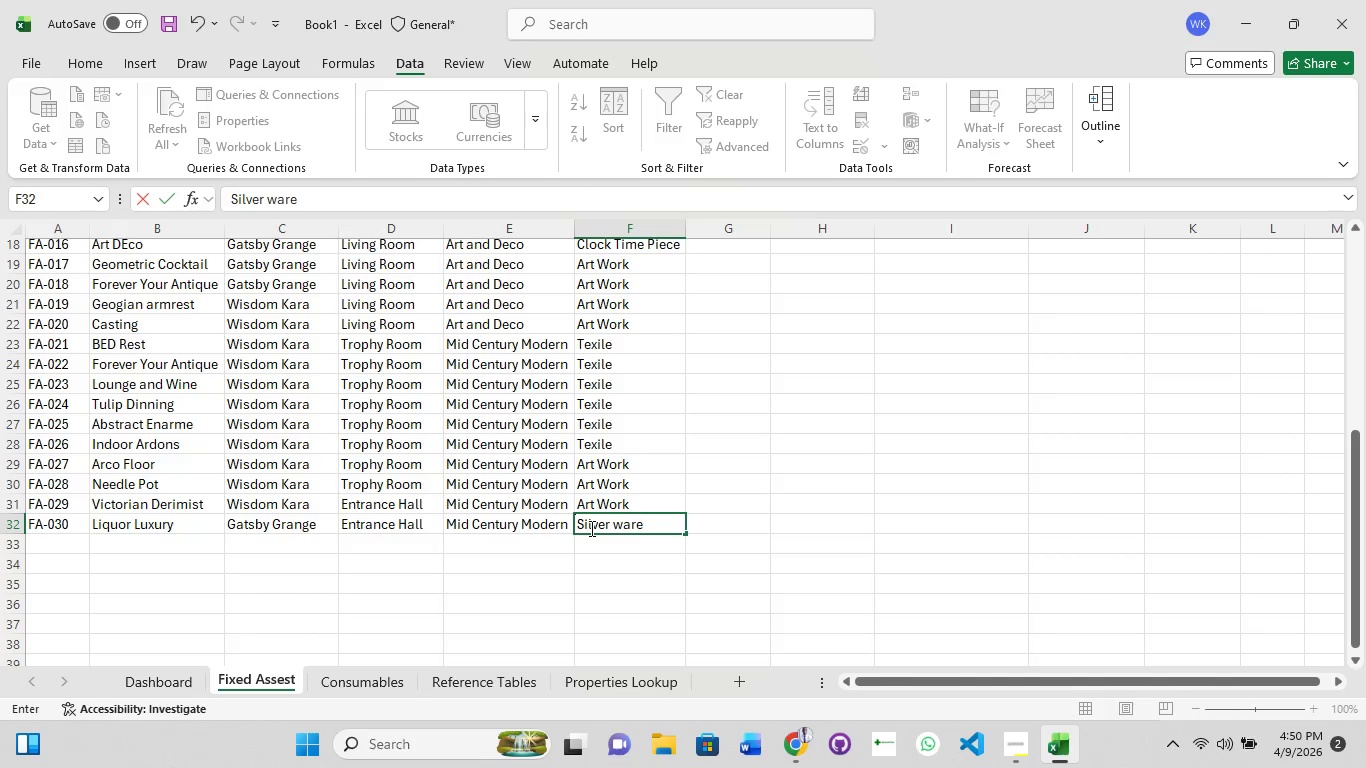 
scroll: coordinate [590, 528], scroll_direction: up, amount: 13.0
 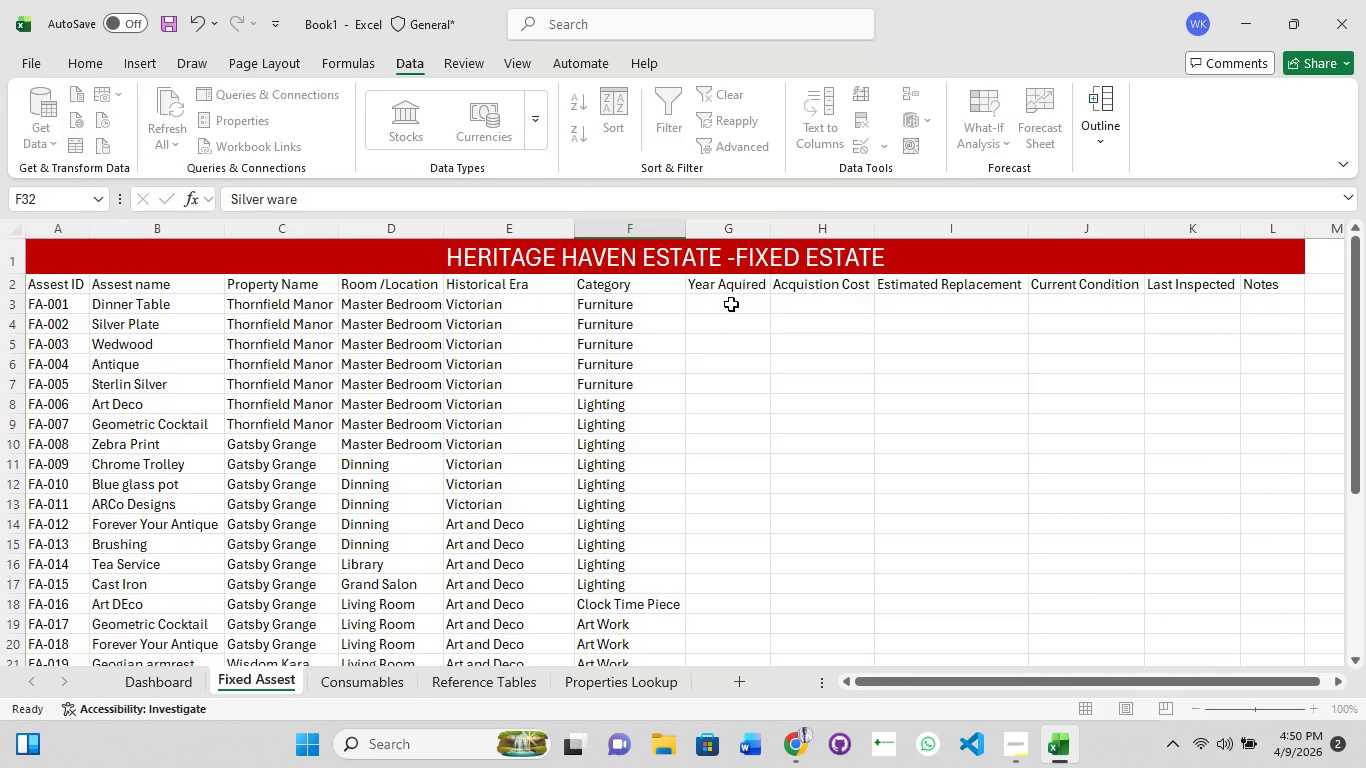 
double_click([731, 304])
 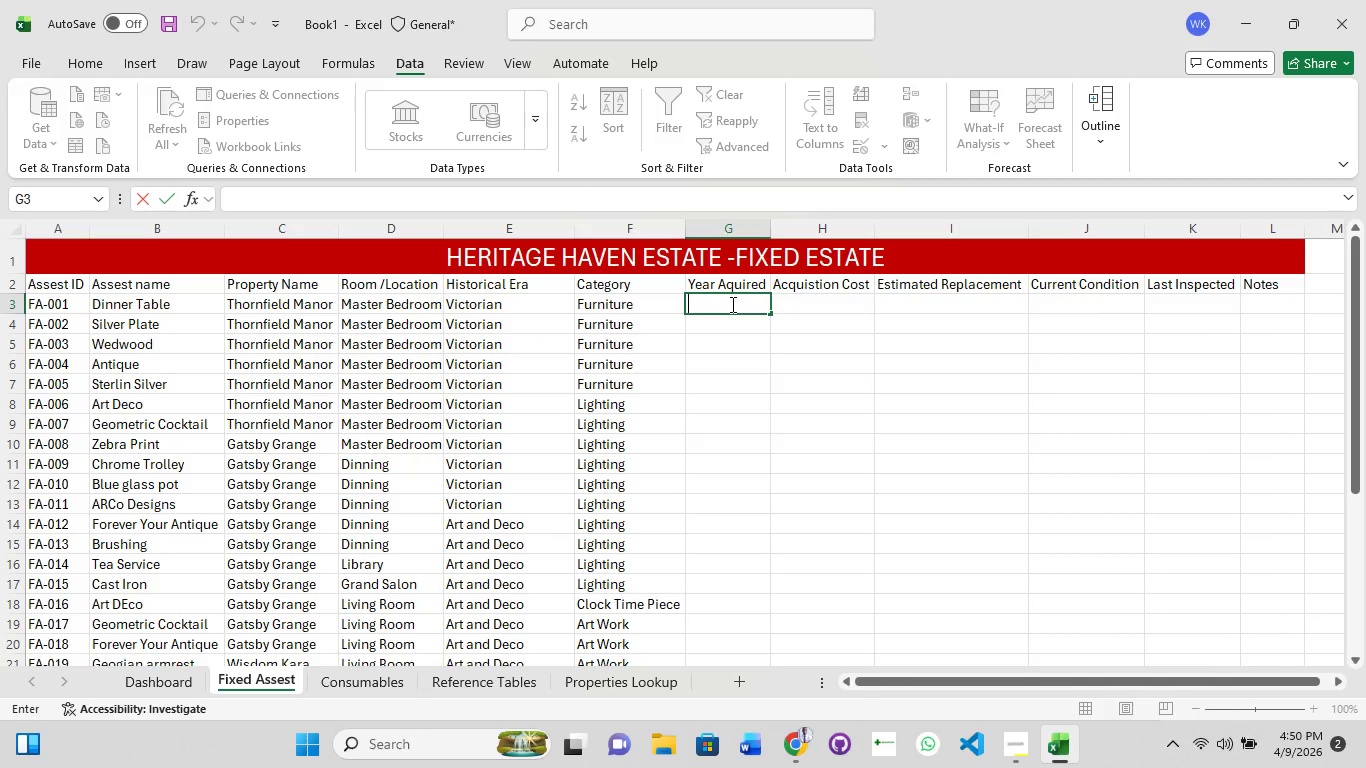 
type(2019)
 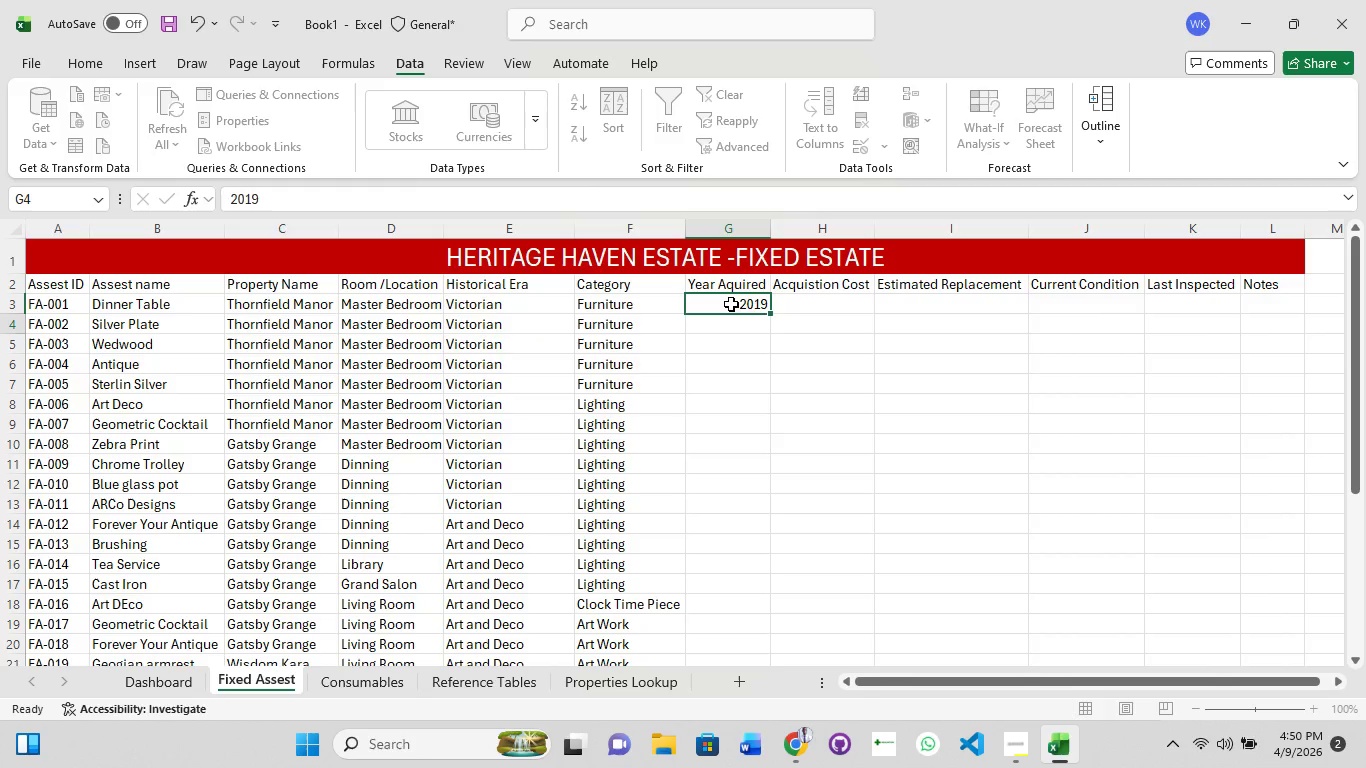 
key(Enter)
 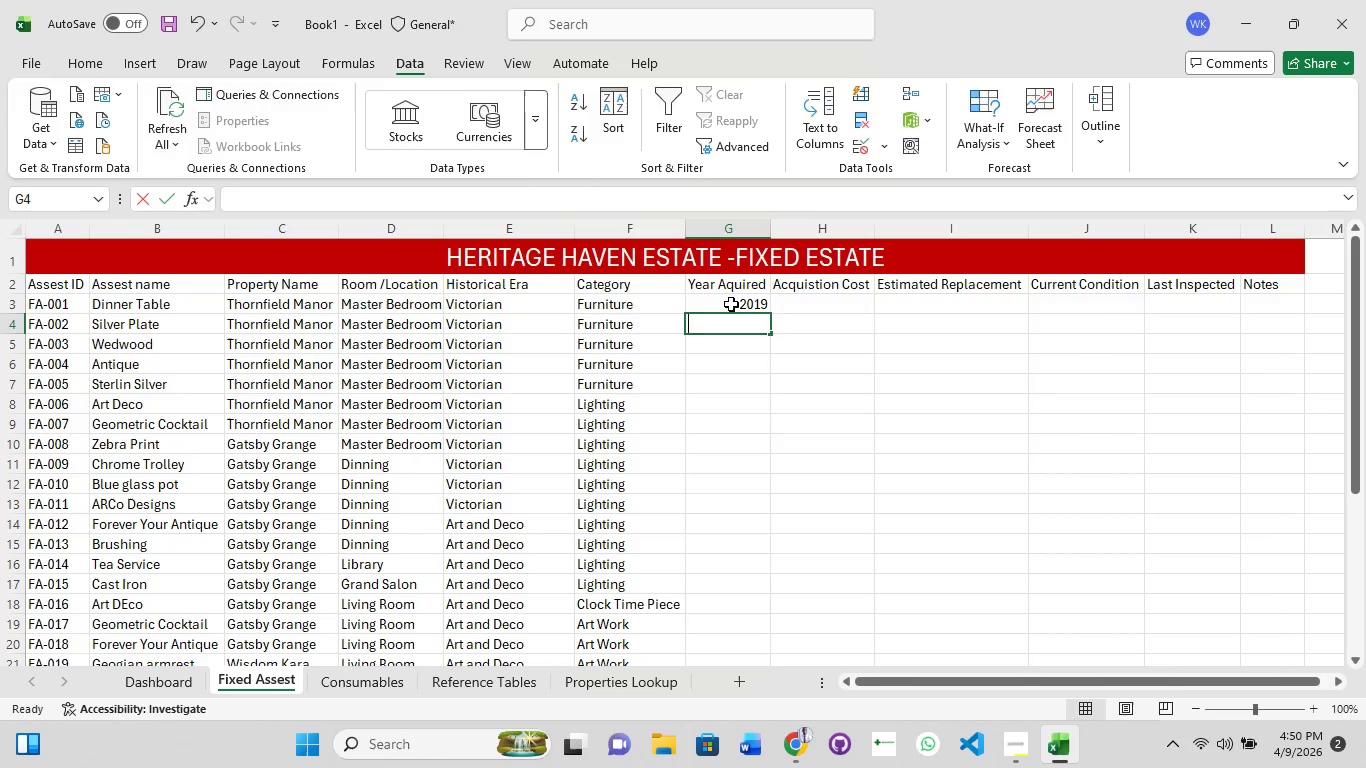 
type(205)
key(Backspace)
type(04)
 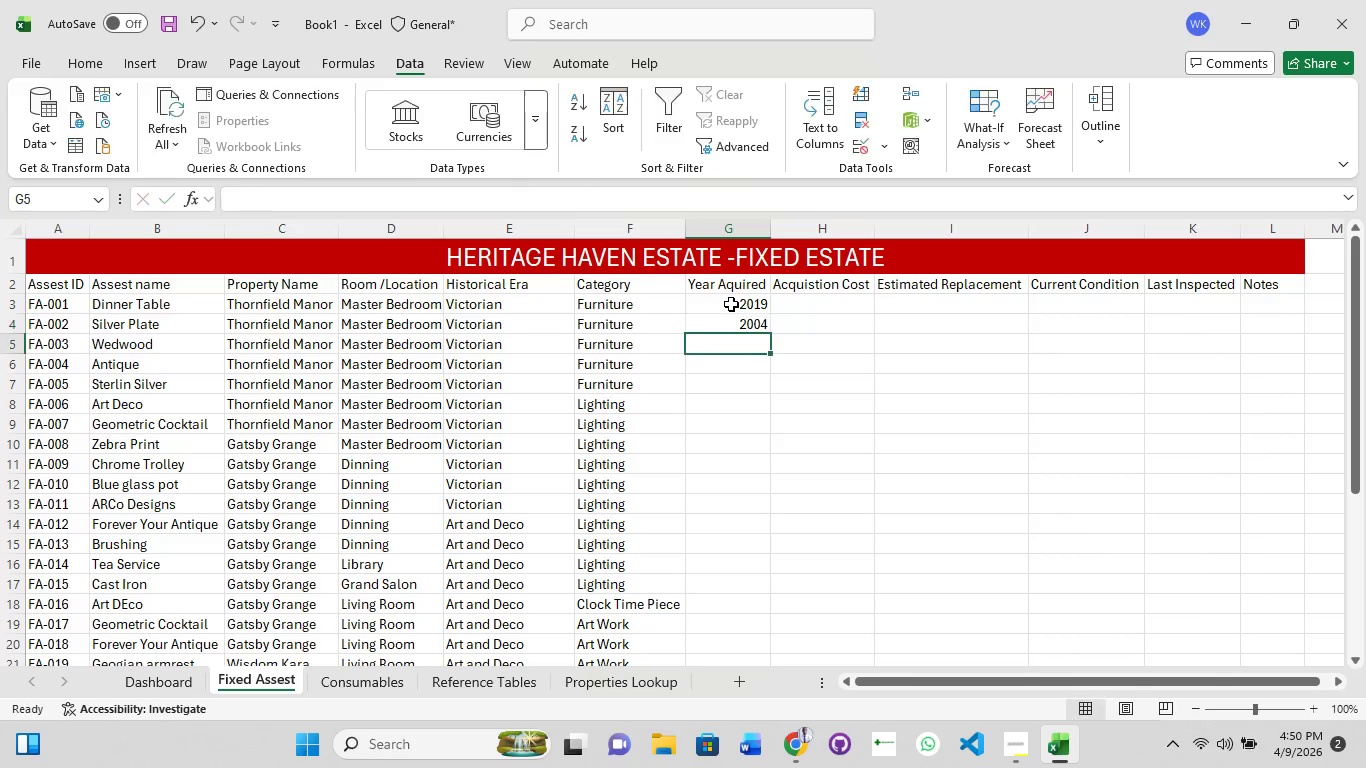 
key(Enter)
 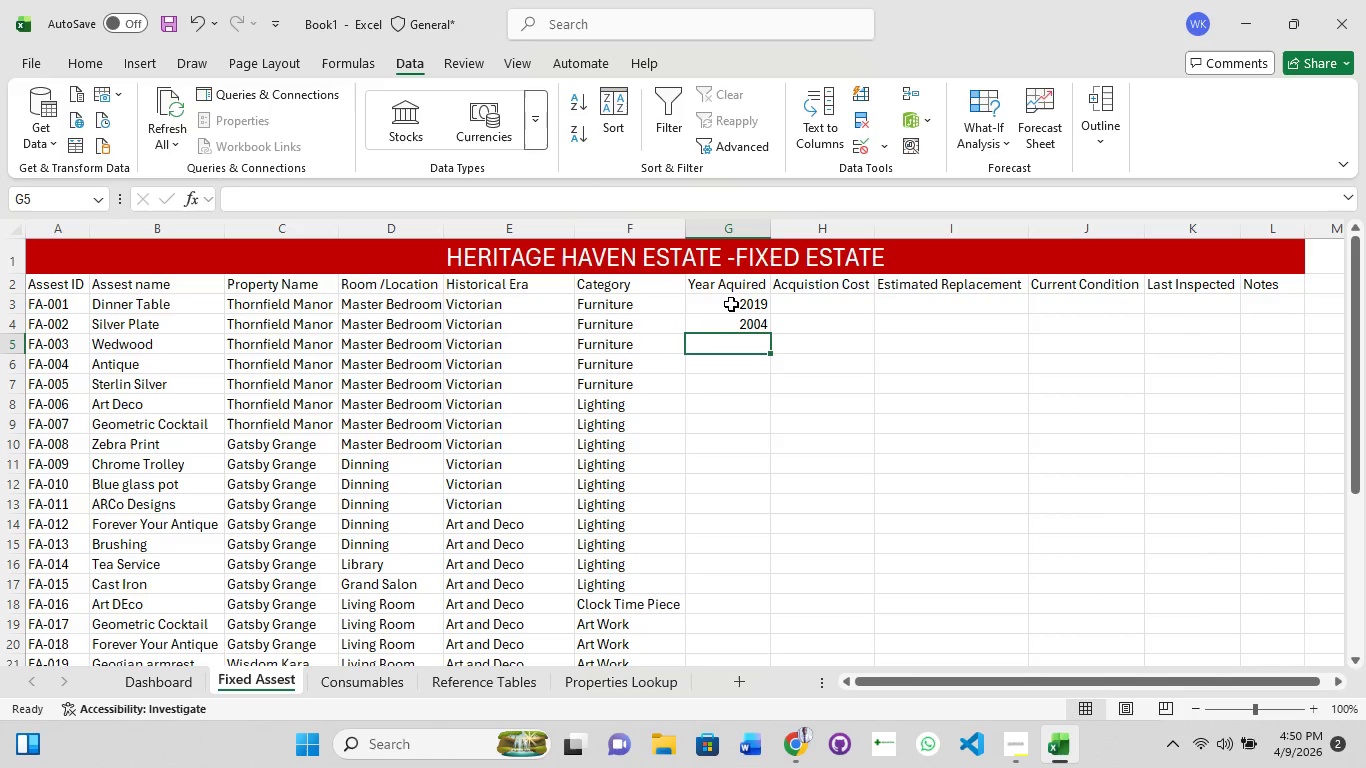 
type(2005)
 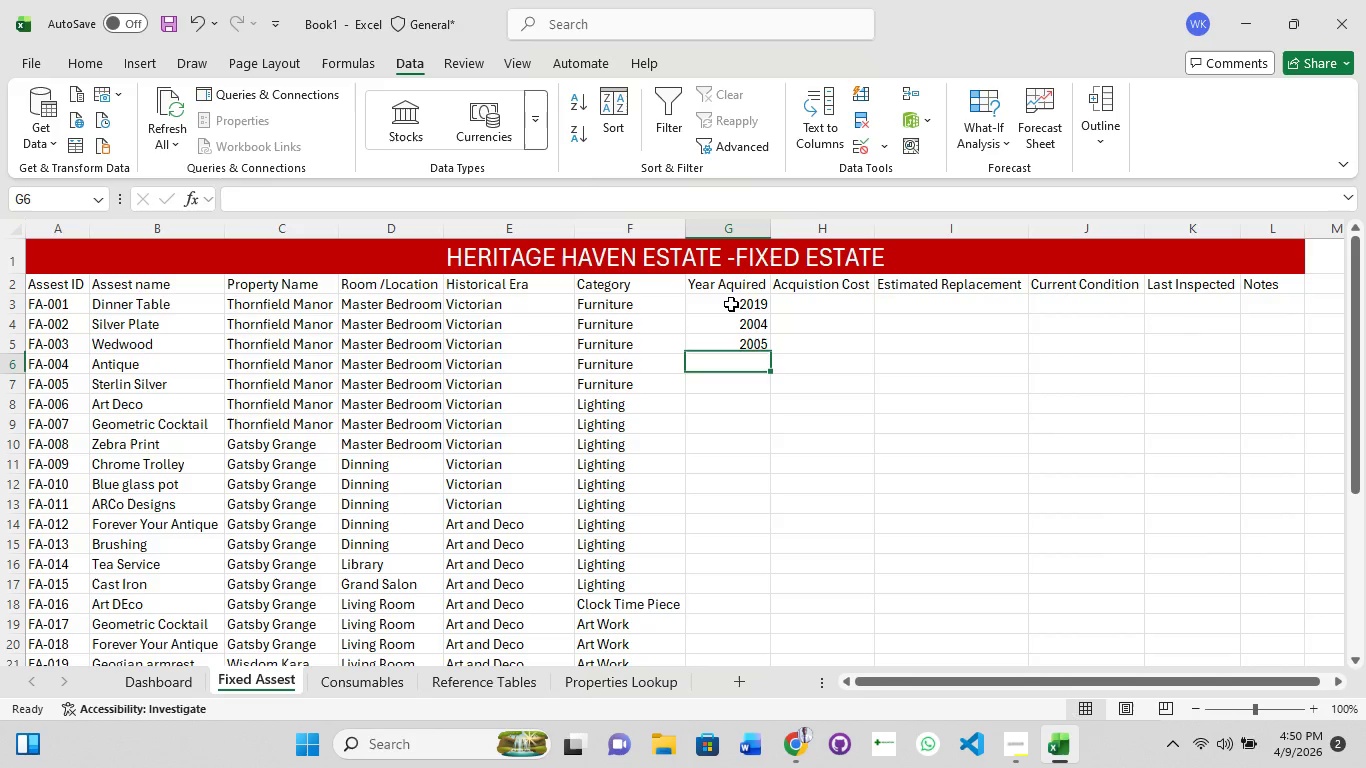 
key(Enter)
 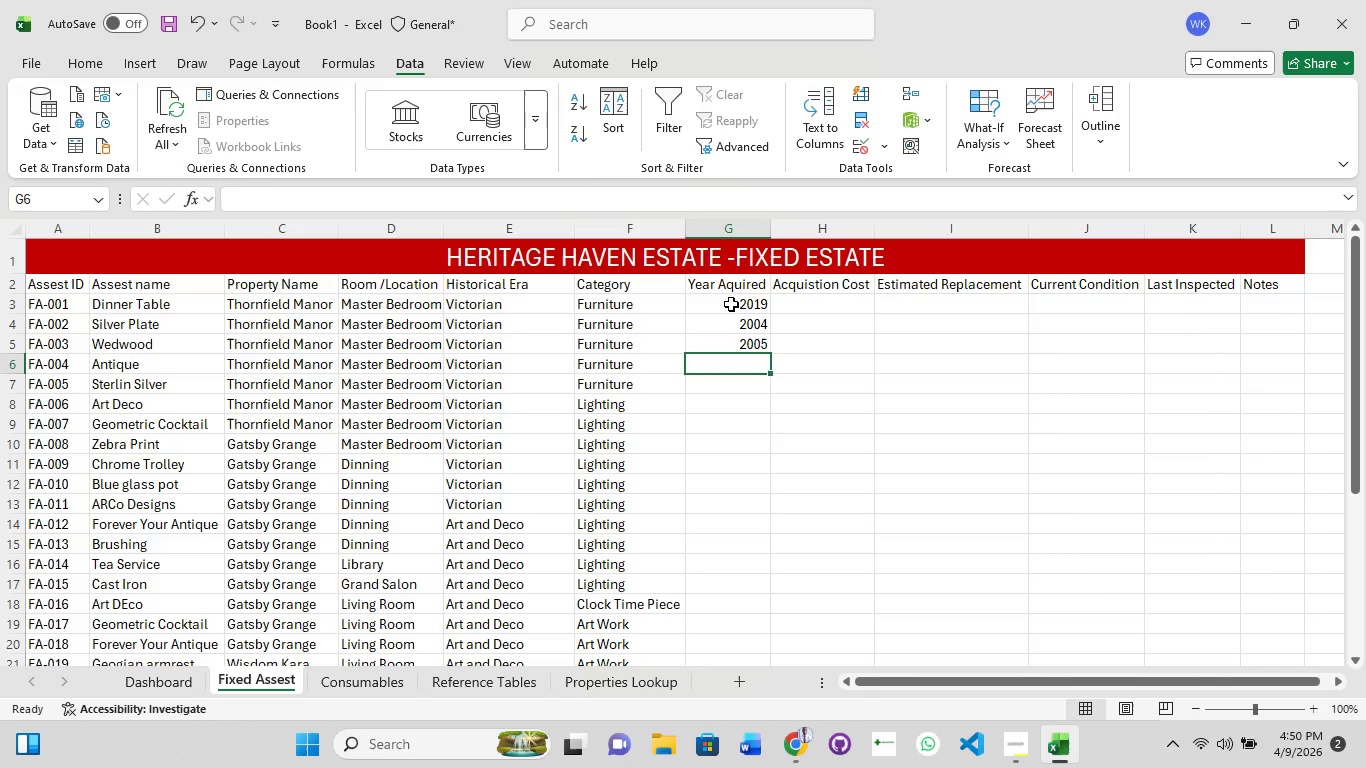 
type(2009)
 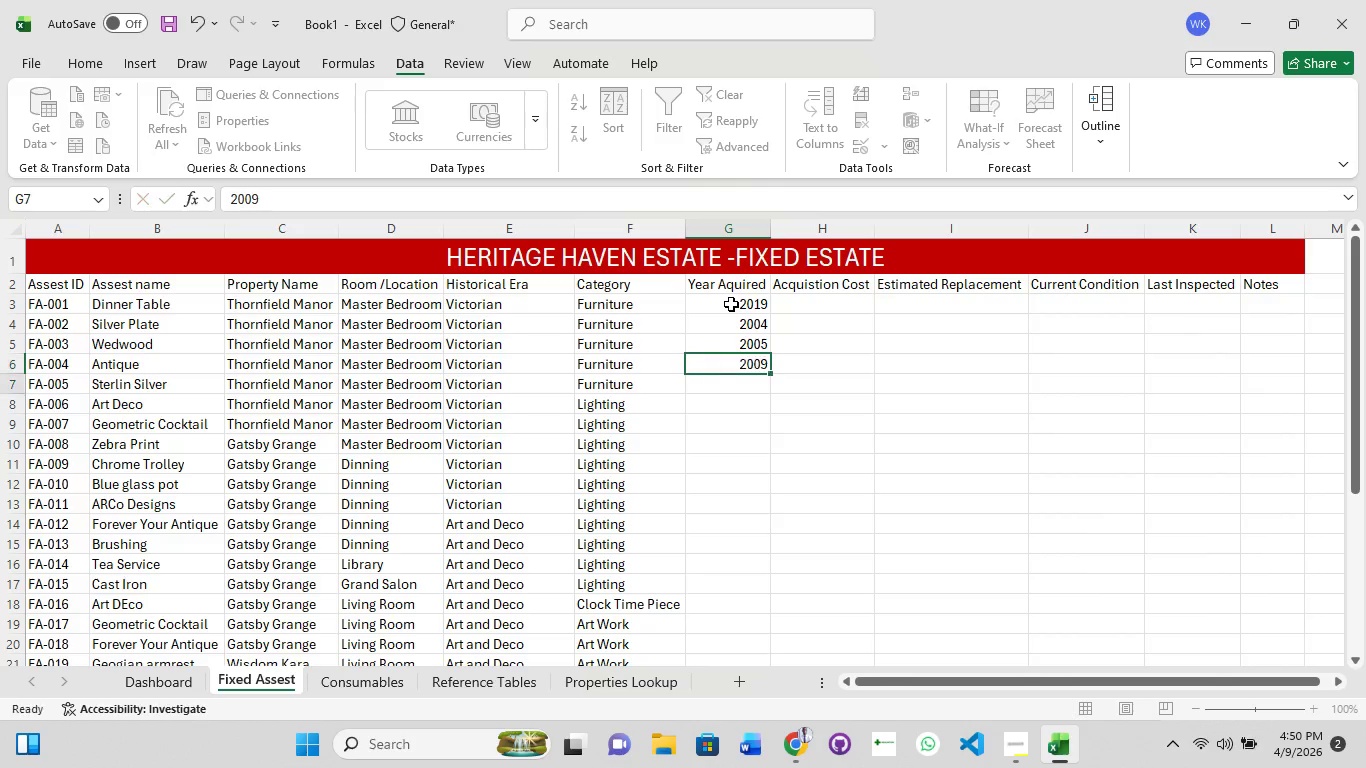 
key(Enter)
 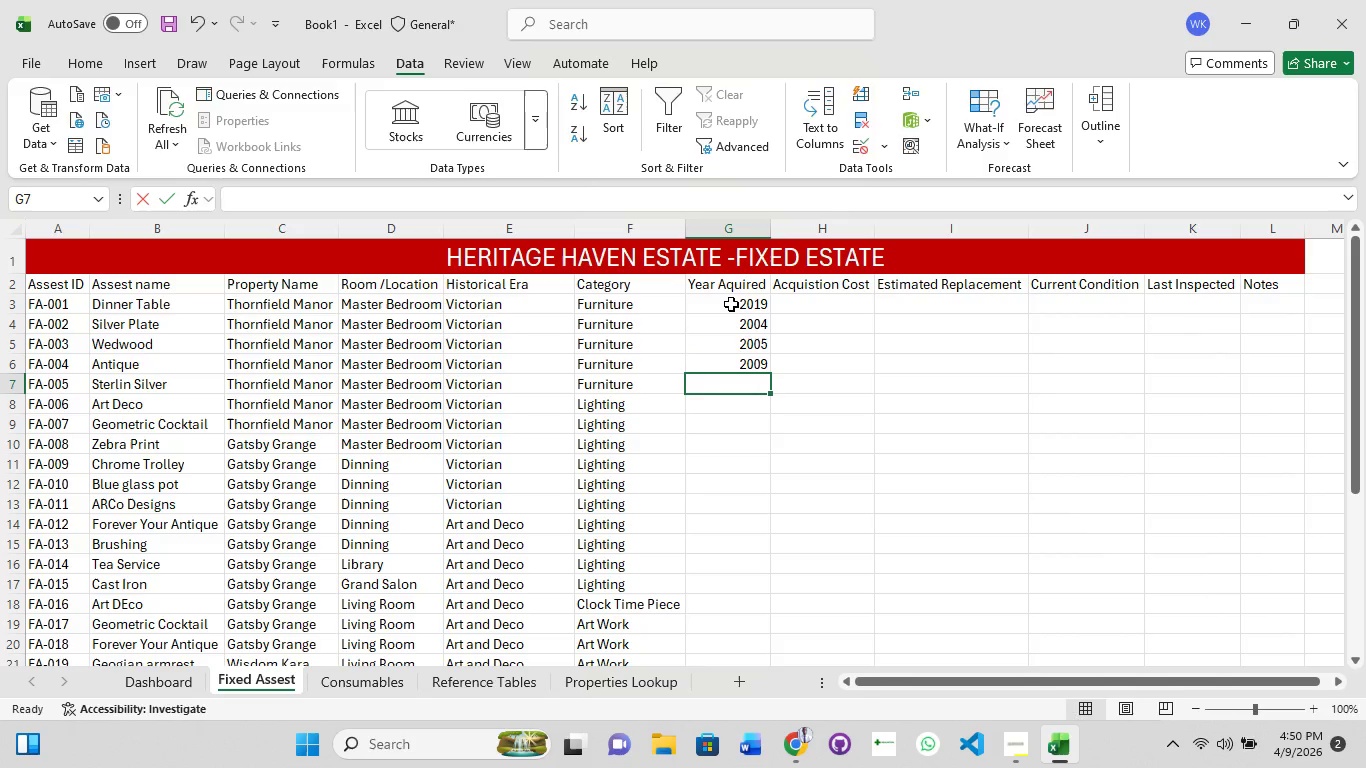 
type(1995)
 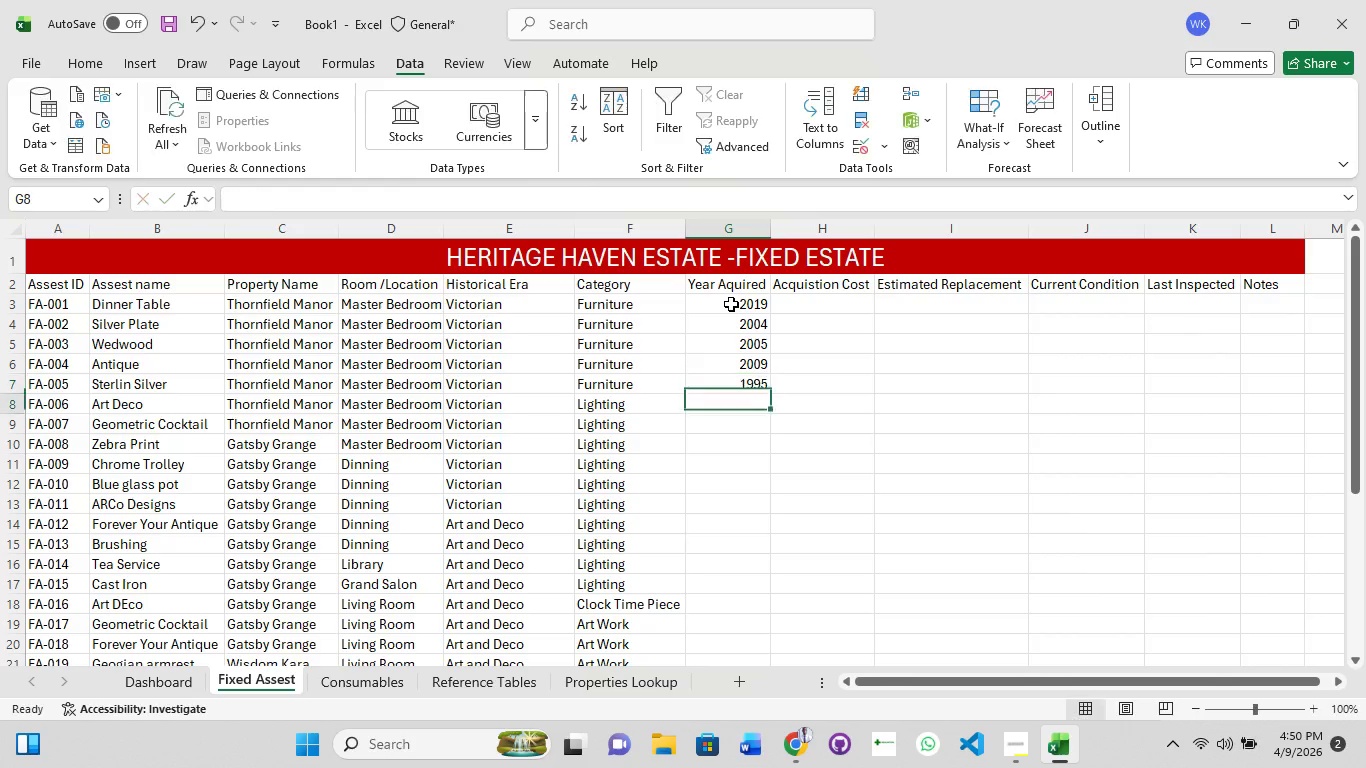 
key(Enter)
 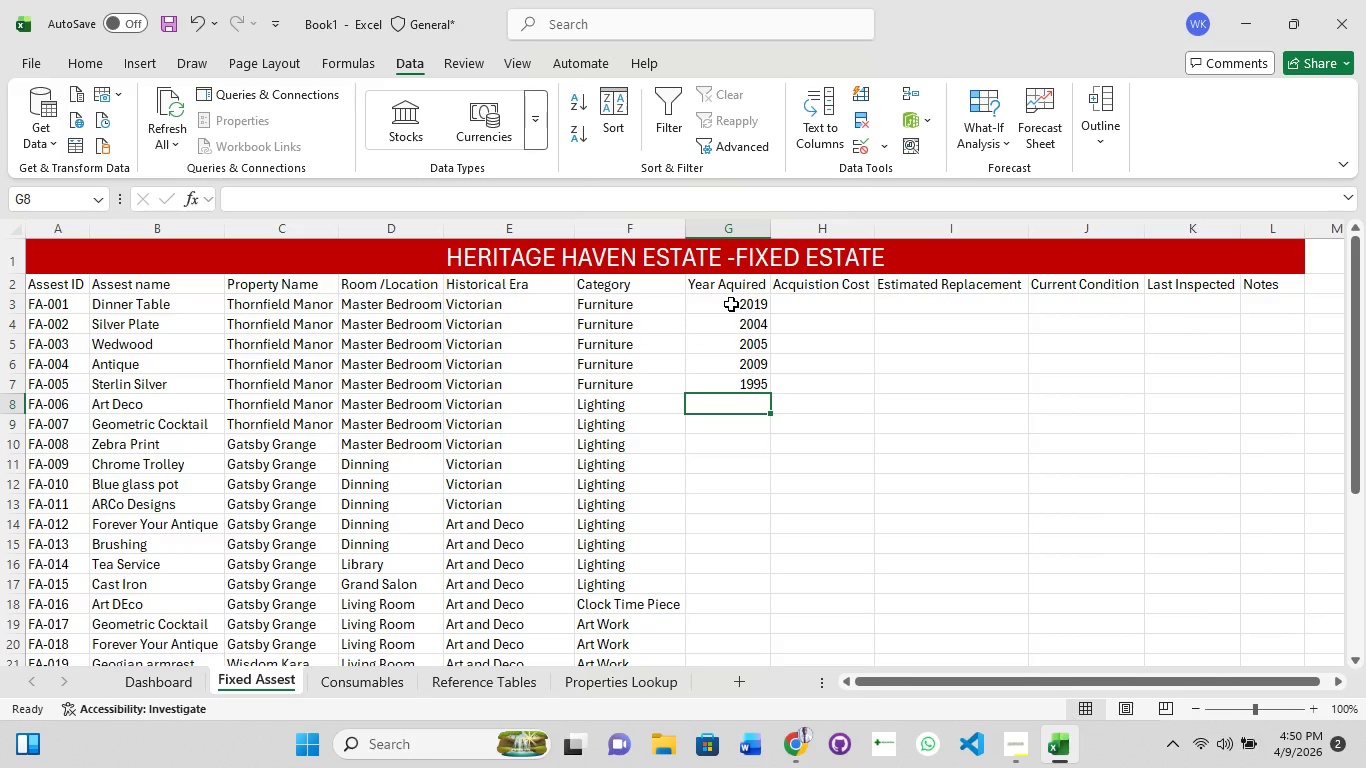 
type(3)
key(Backspace)
type(2005)
 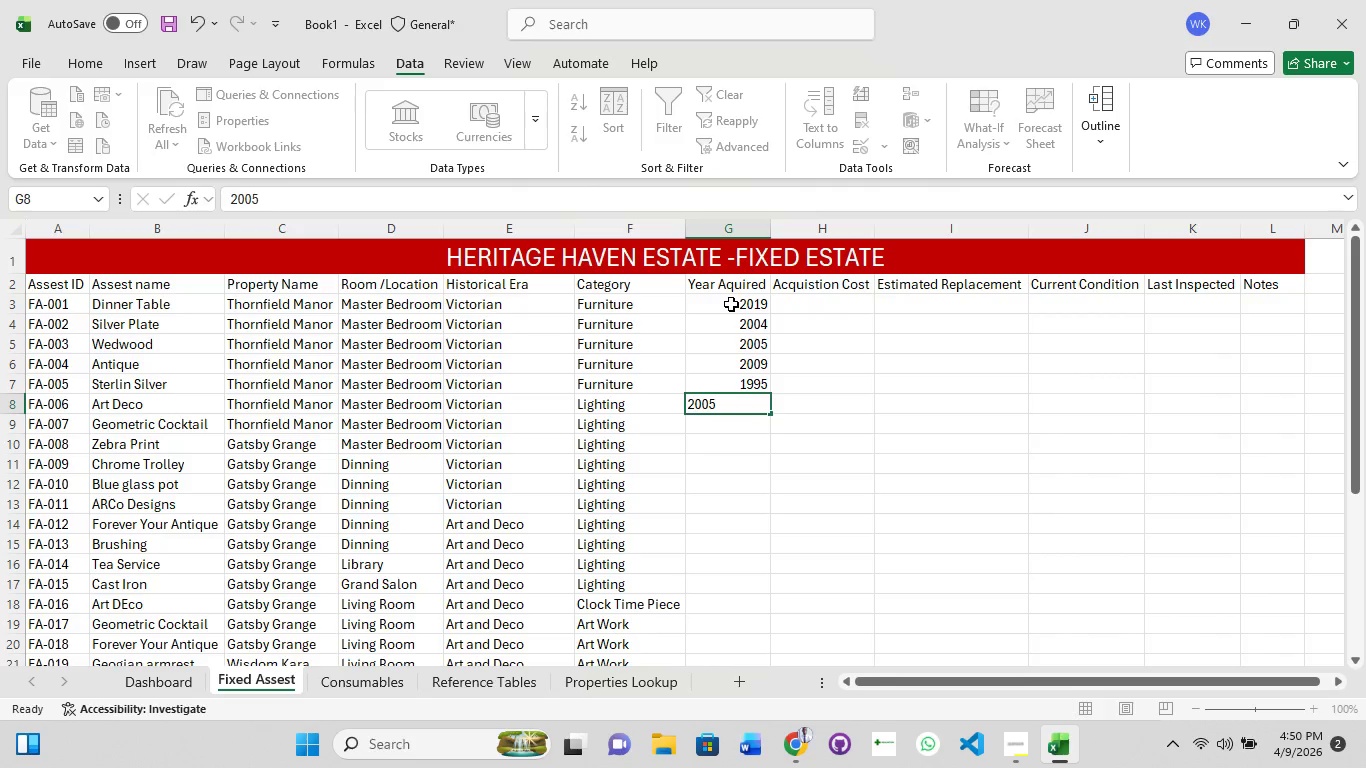 
key(Enter)
 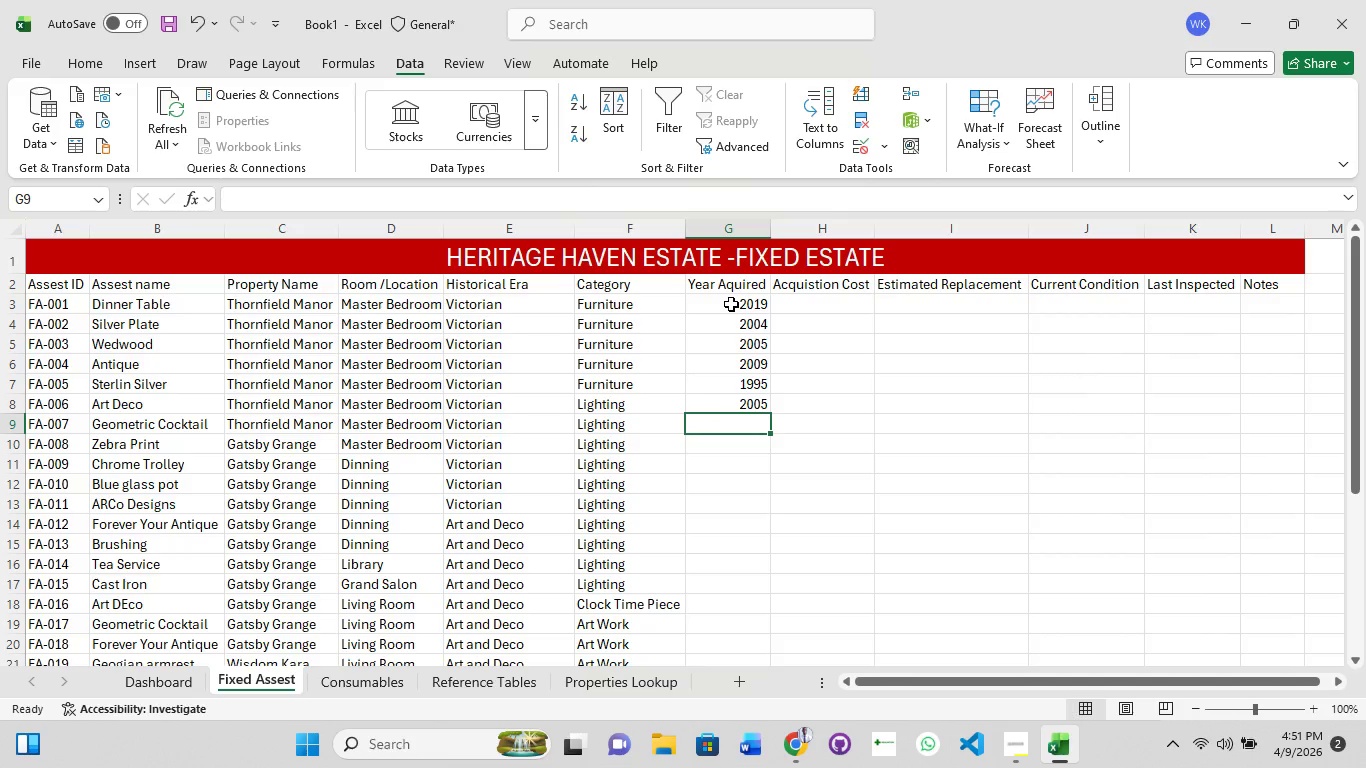 
type(2303)
key(Backspace)
key(Backspace)
key(Backspace)
type(3)
key(Backspace)
type(045)
 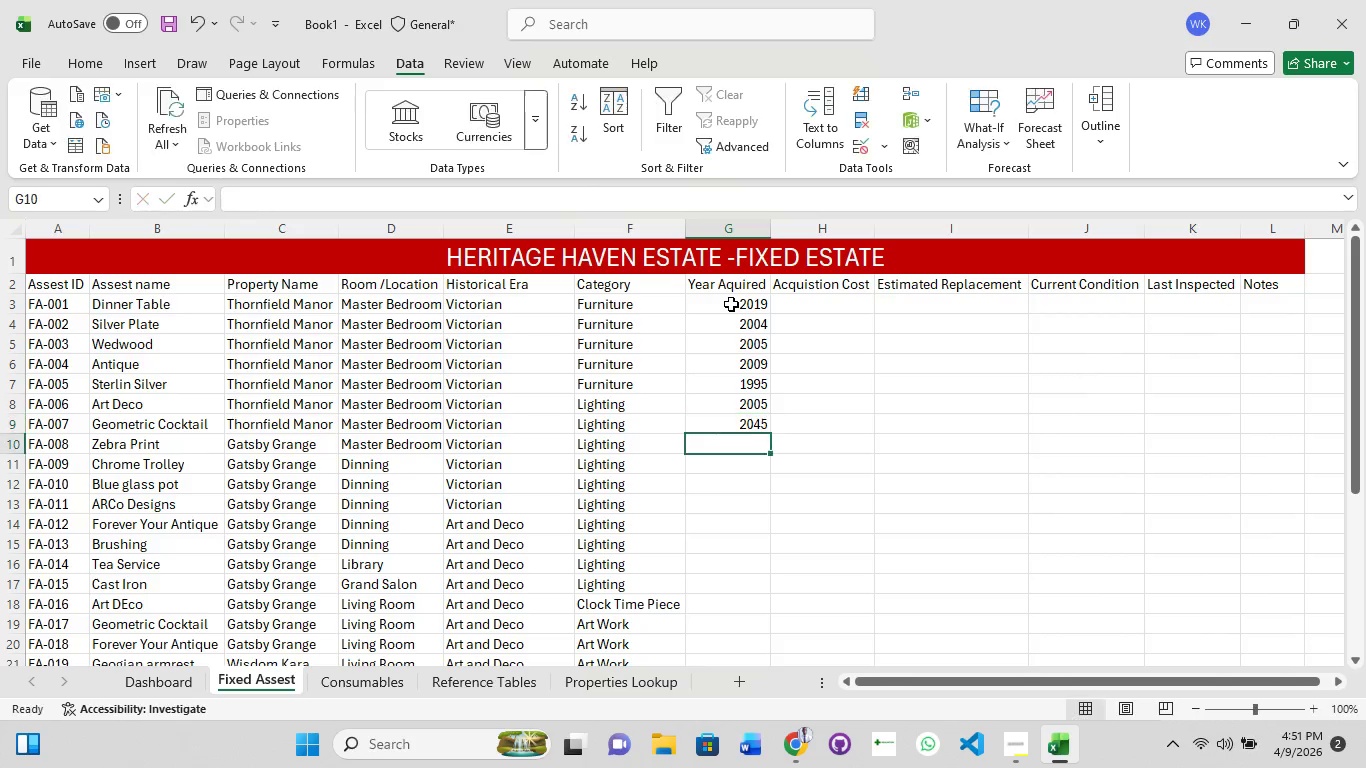 
key(Enter)
 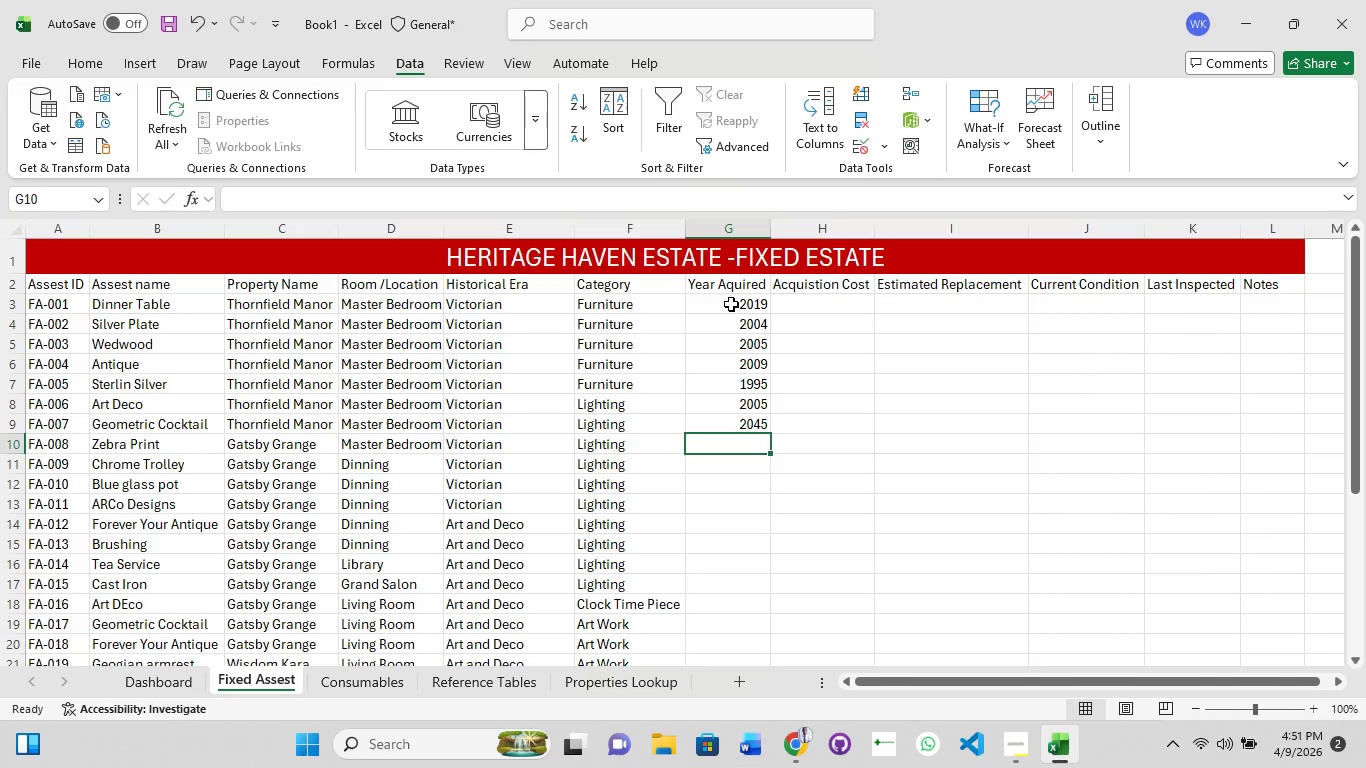 
type(2024)
 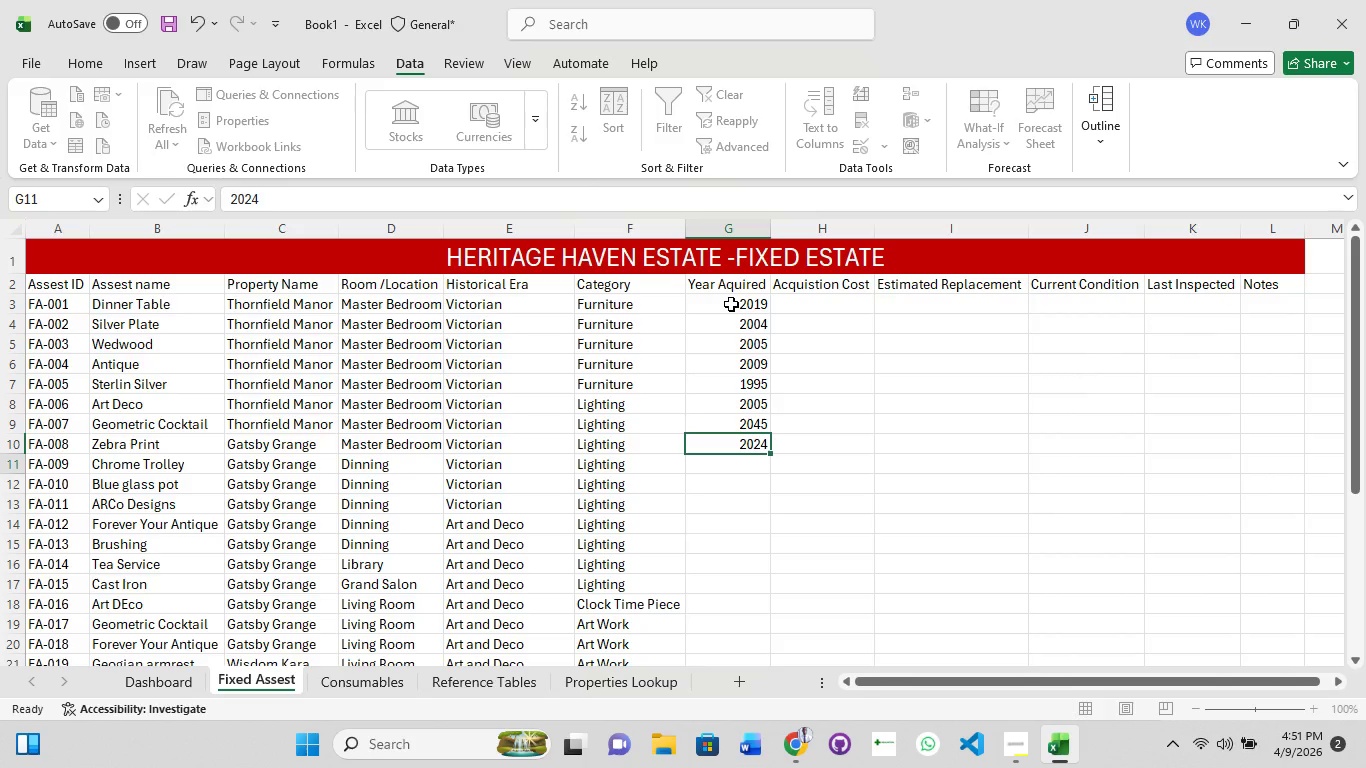 
key(Enter)
 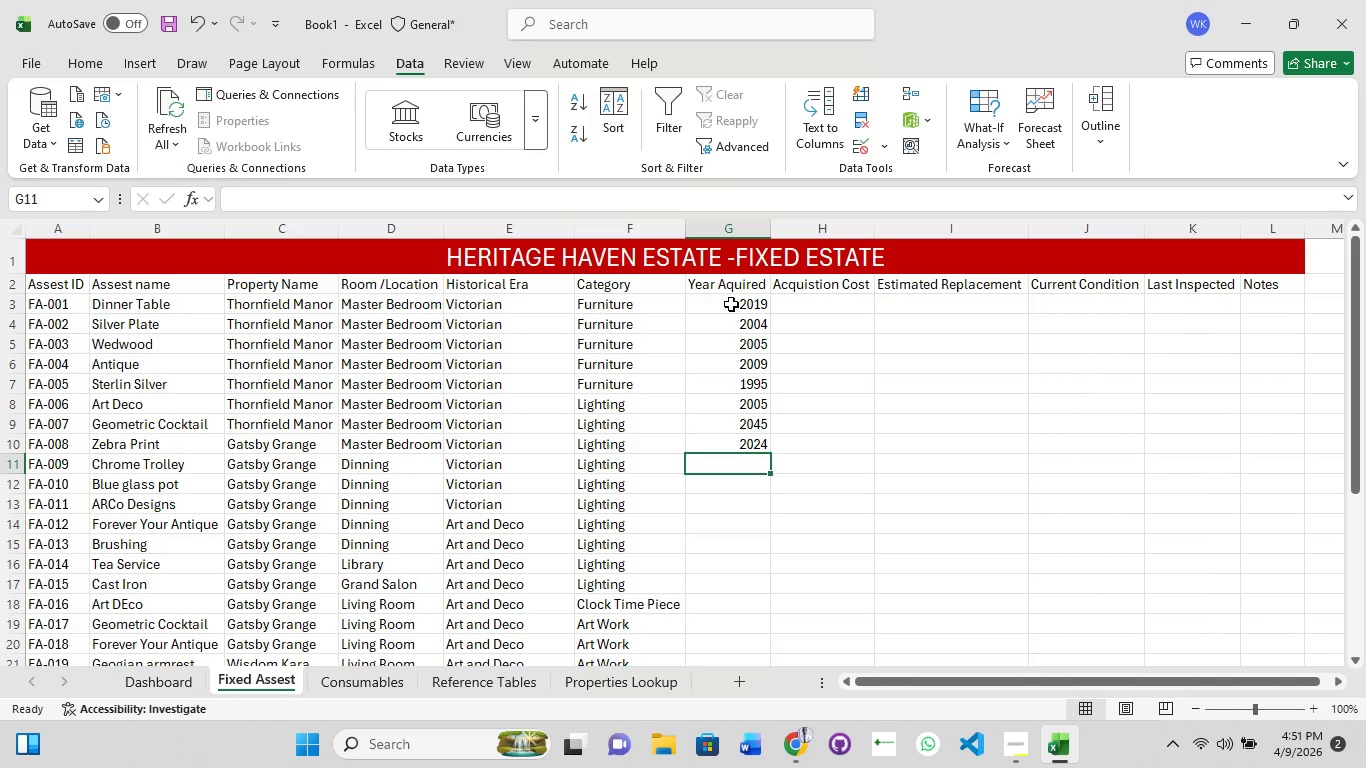 
type(2022)
 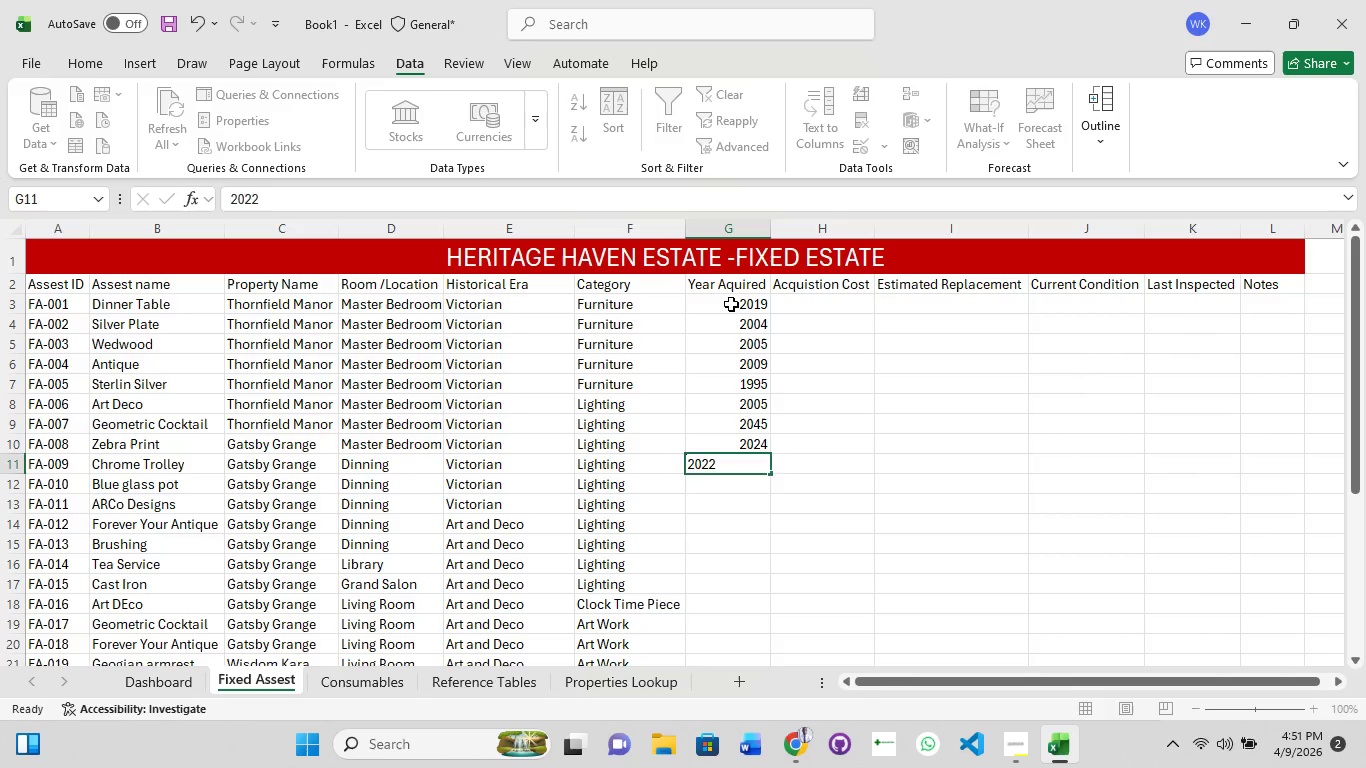 
key(Enter)
 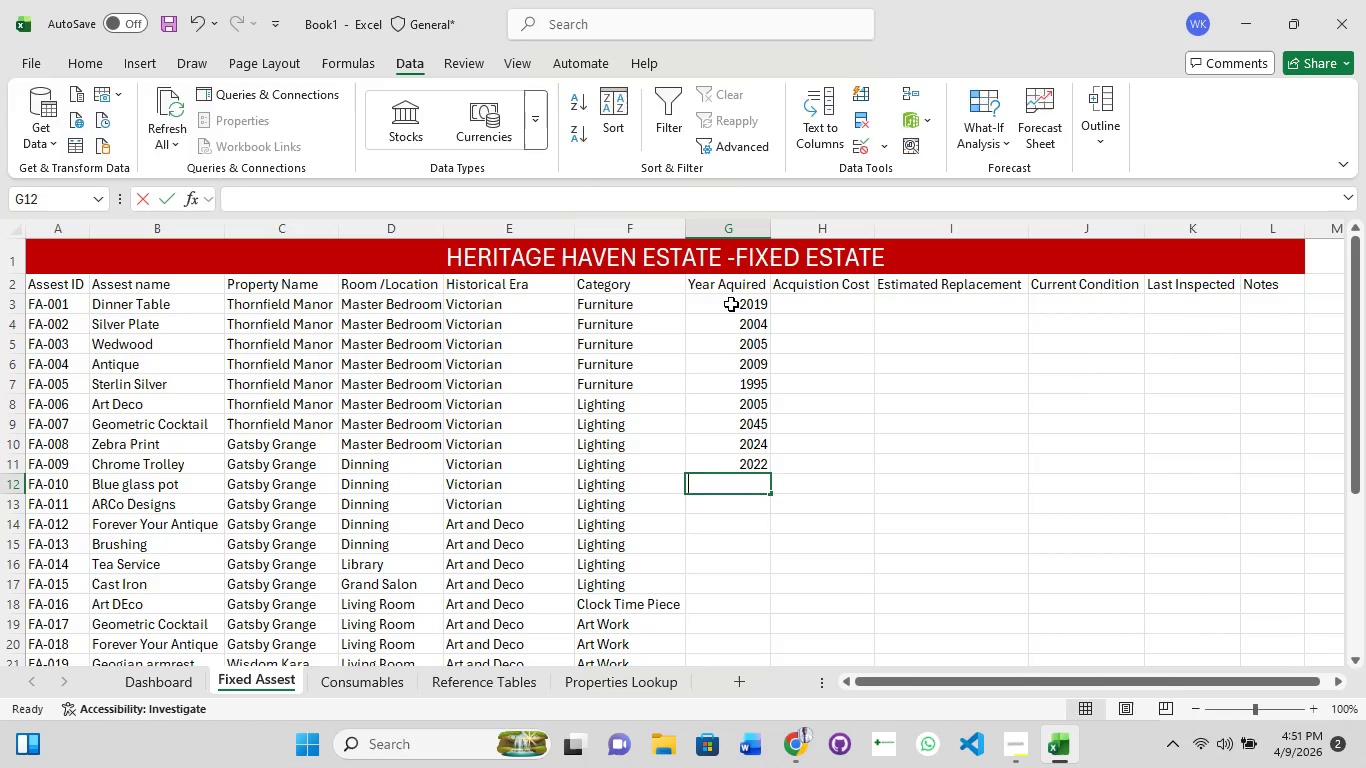 
type(2022)
 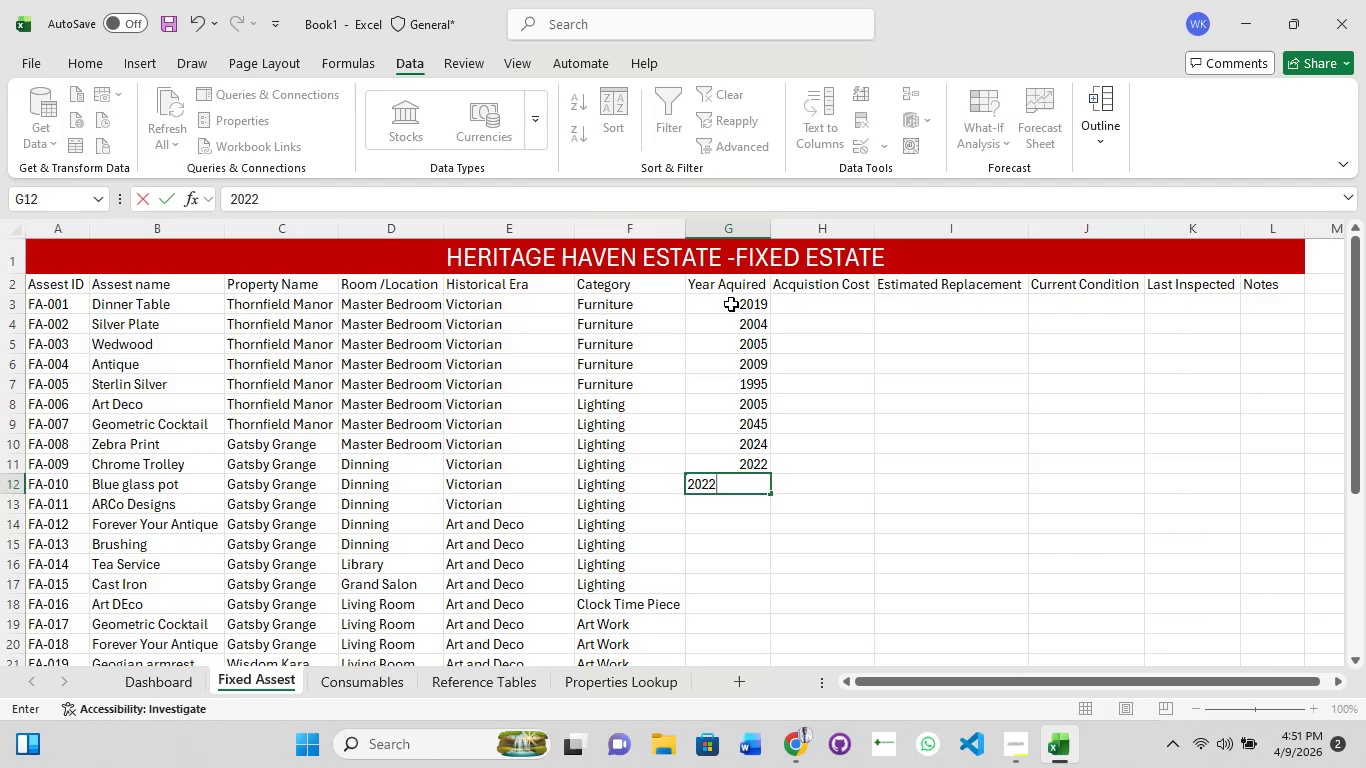 
key(Enter)
 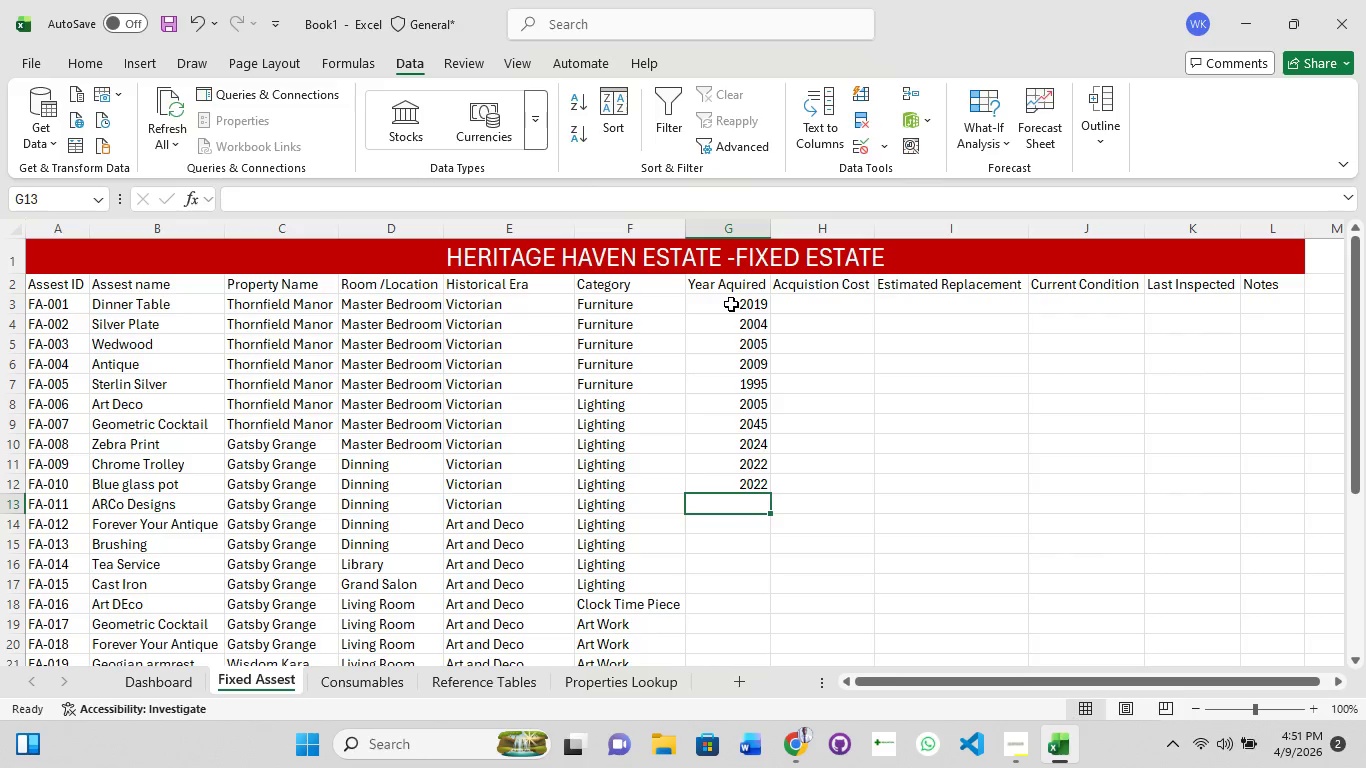 
type(2030)
 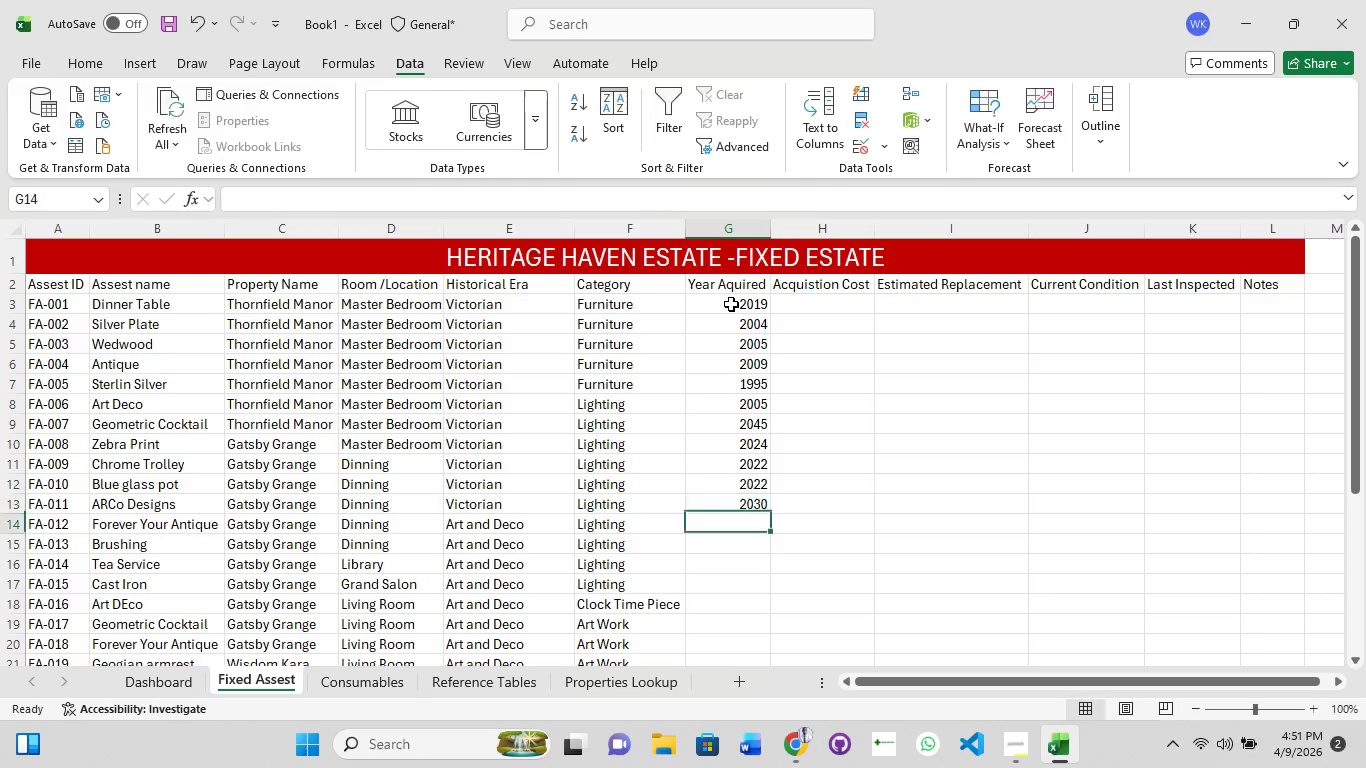 
key(Enter)
 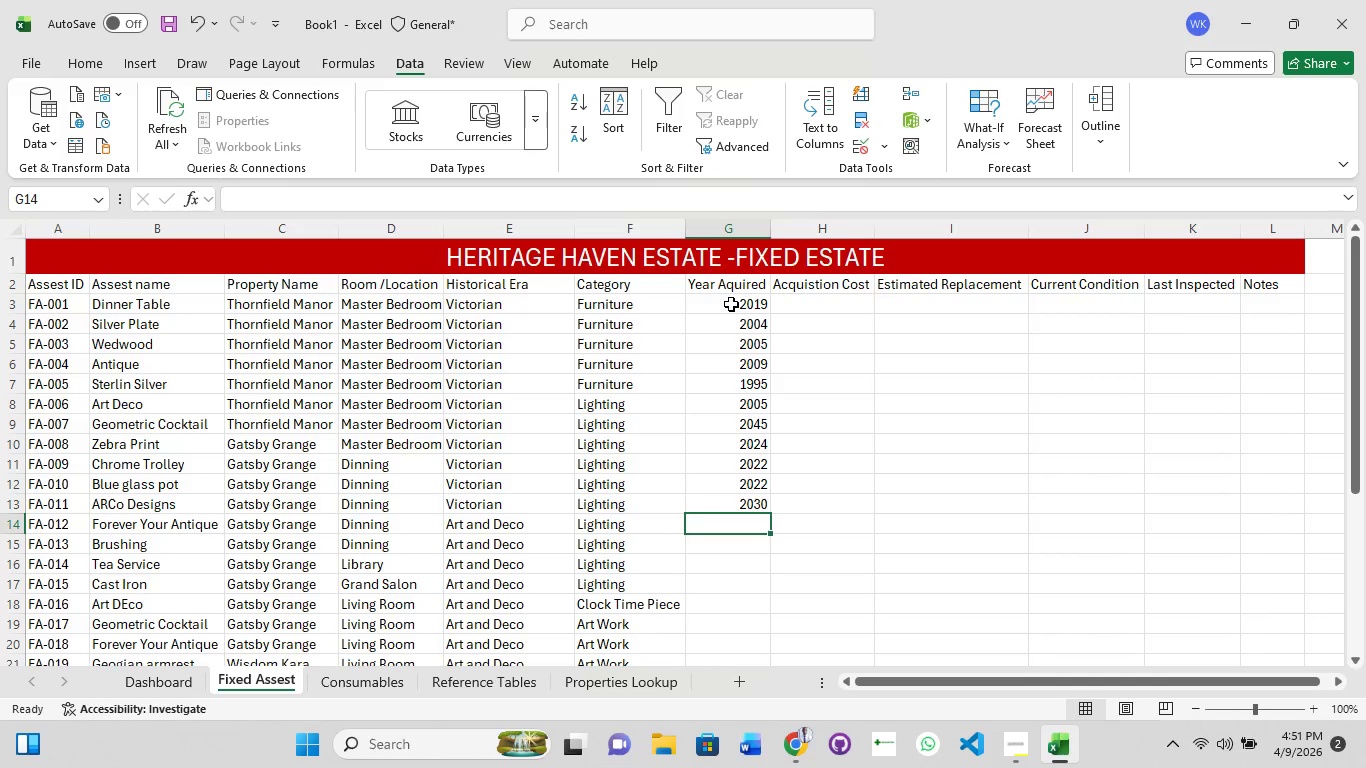 
type(203)
key(Backspace)
type(15)
 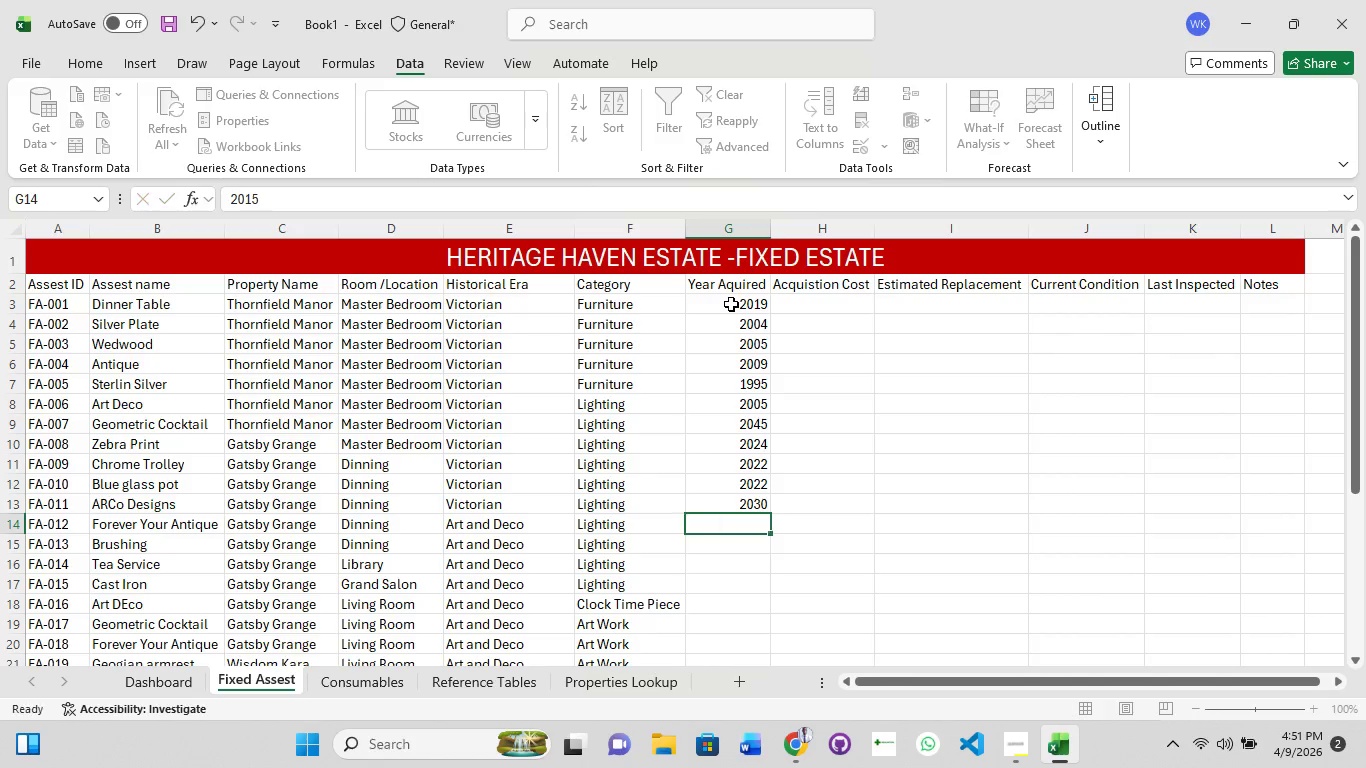 
key(Enter)
 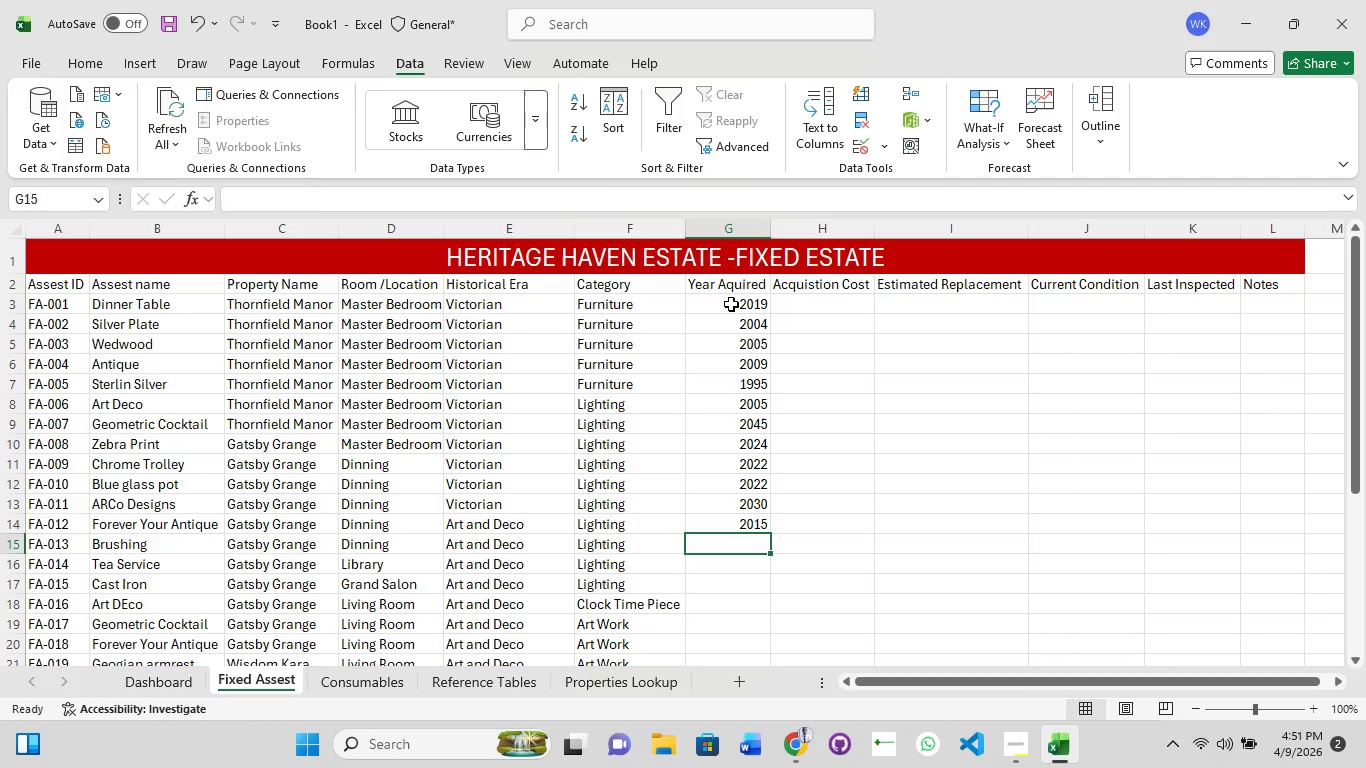 
type(2034)
 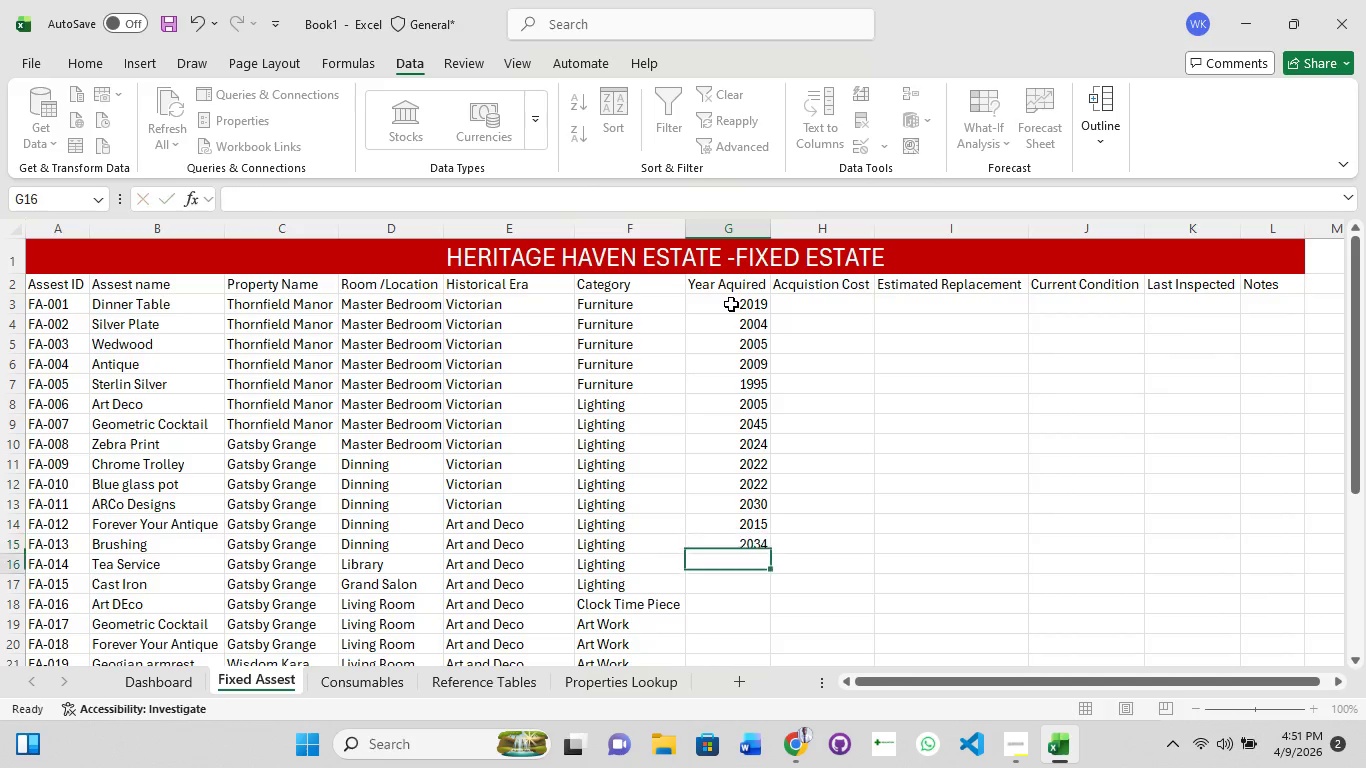 
key(Enter)
 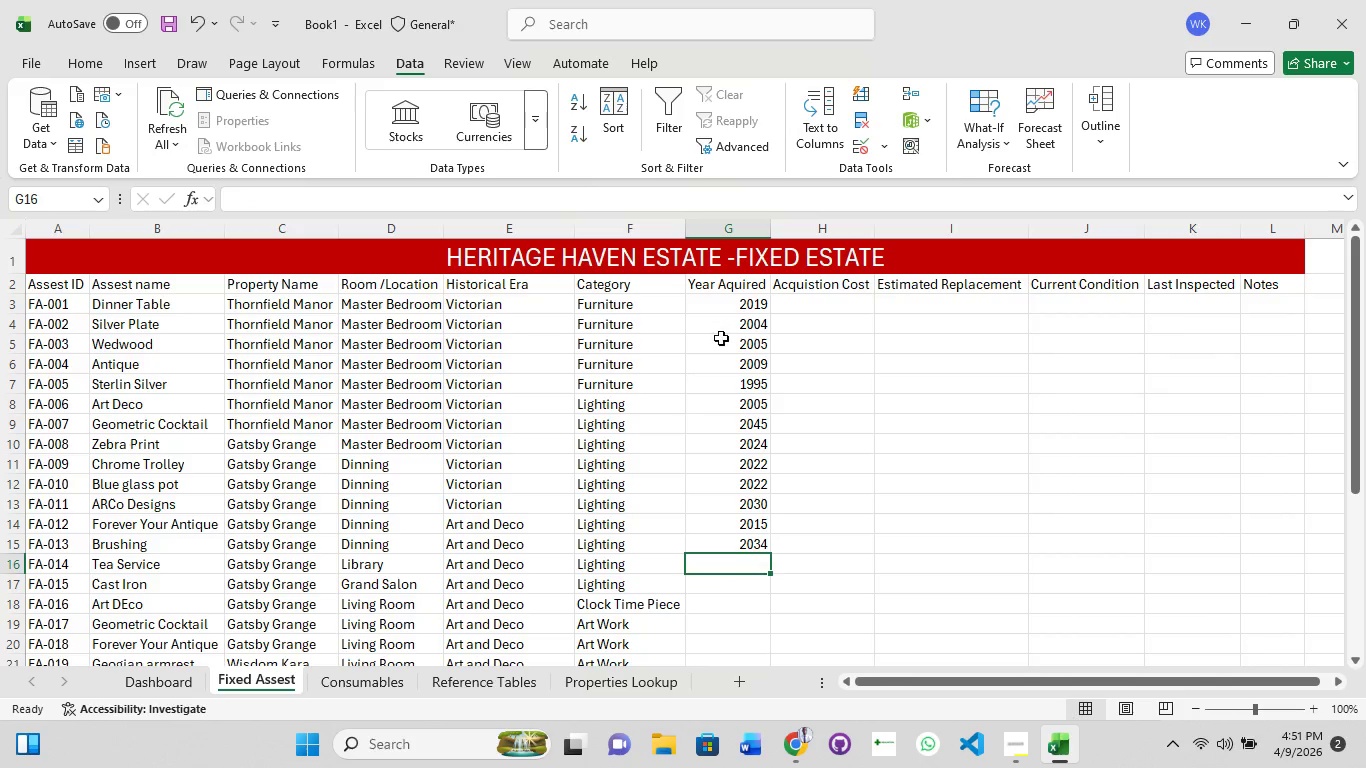 
scroll: coordinate [742, 437], scroll_direction: down, amount: 1.0
 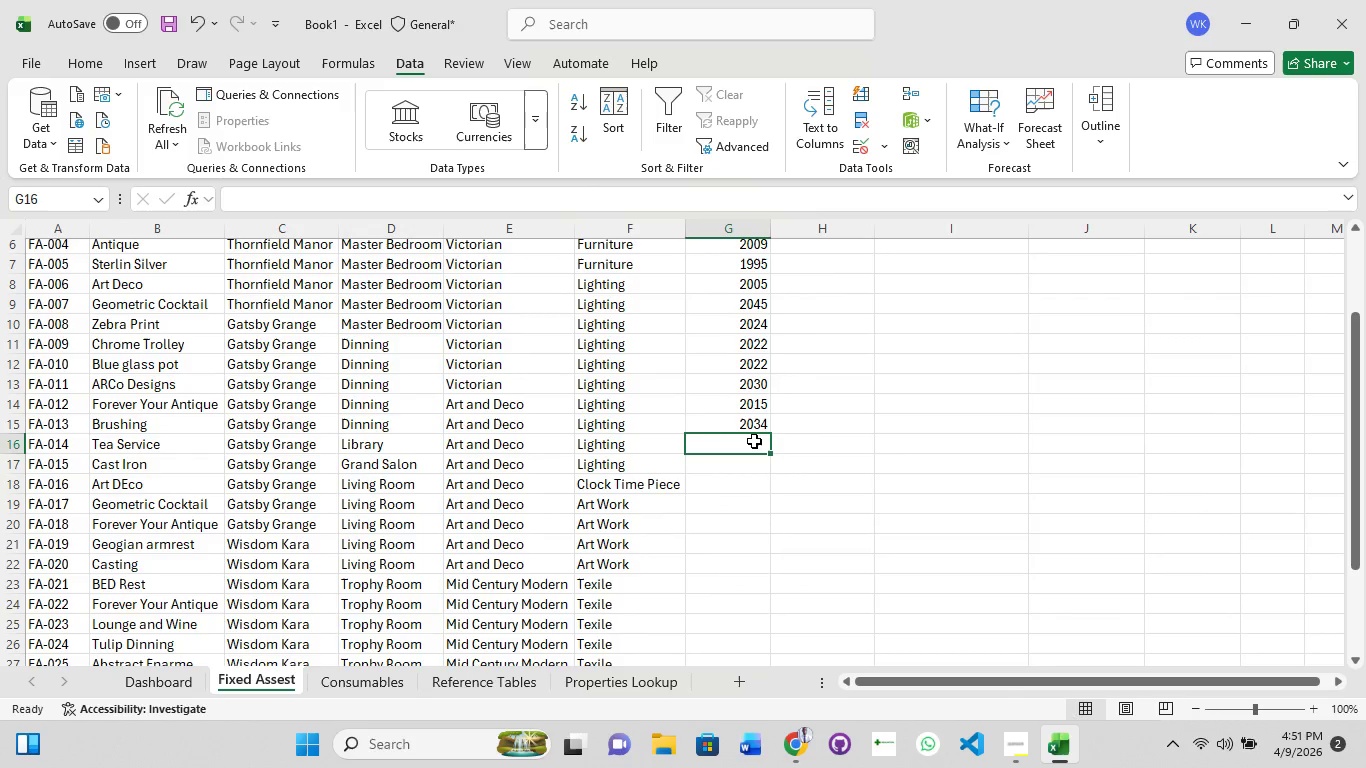 
left_click([754, 441])
 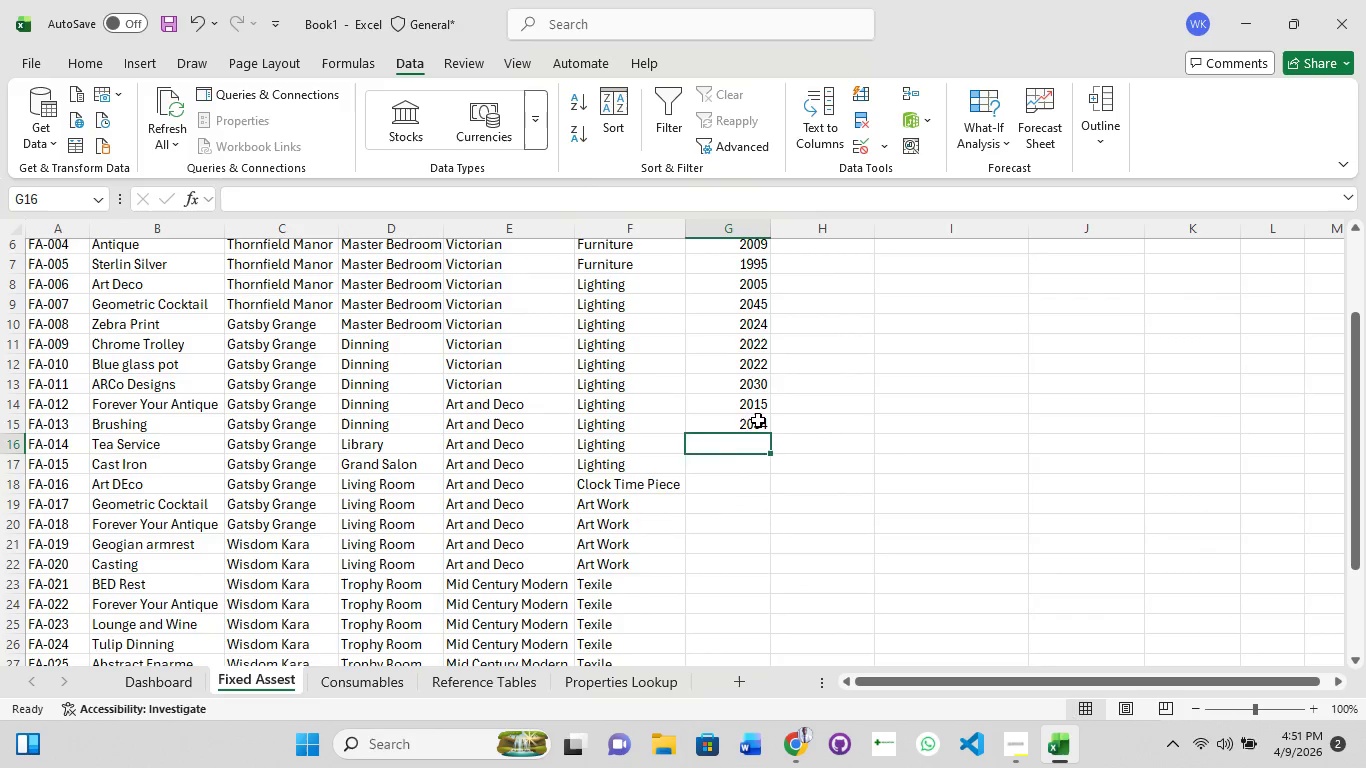 
left_click([758, 420])
 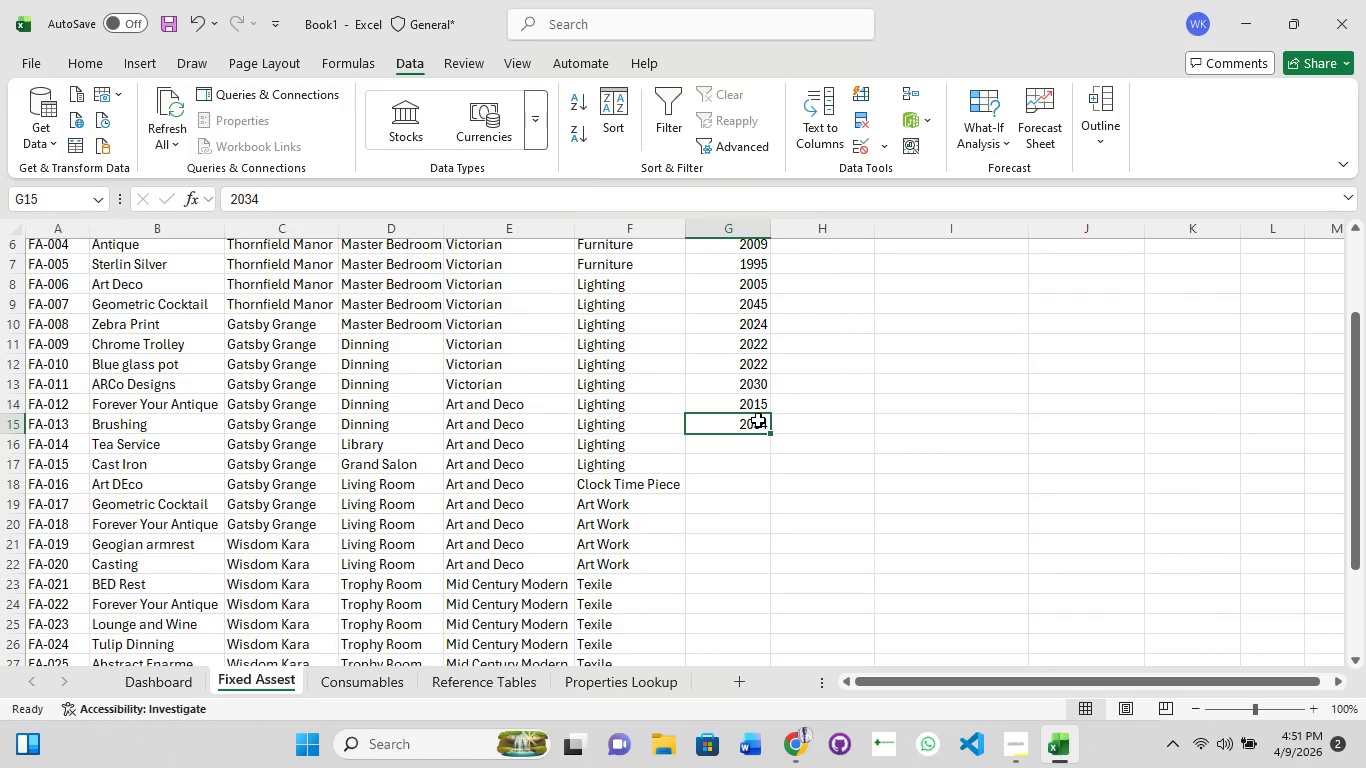 
left_click([758, 420])
 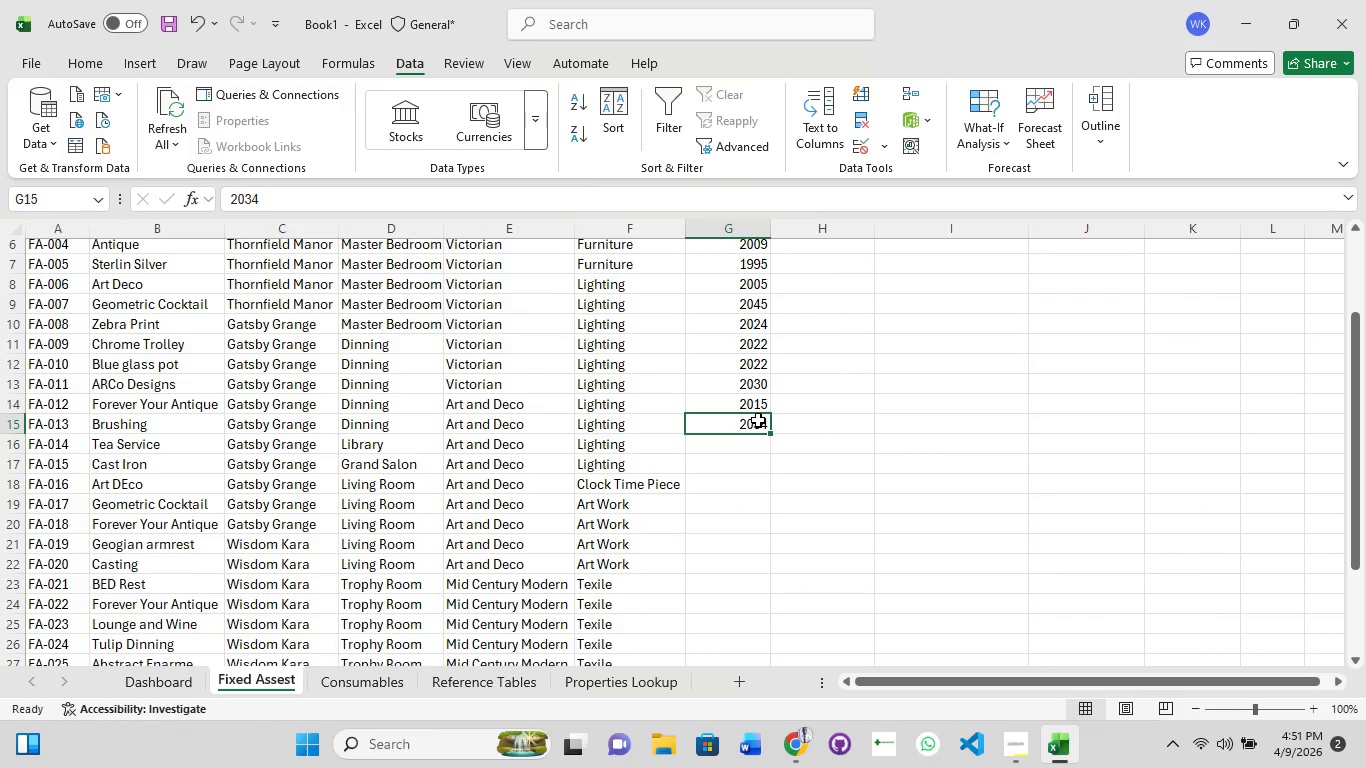 
left_click([758, 420])
 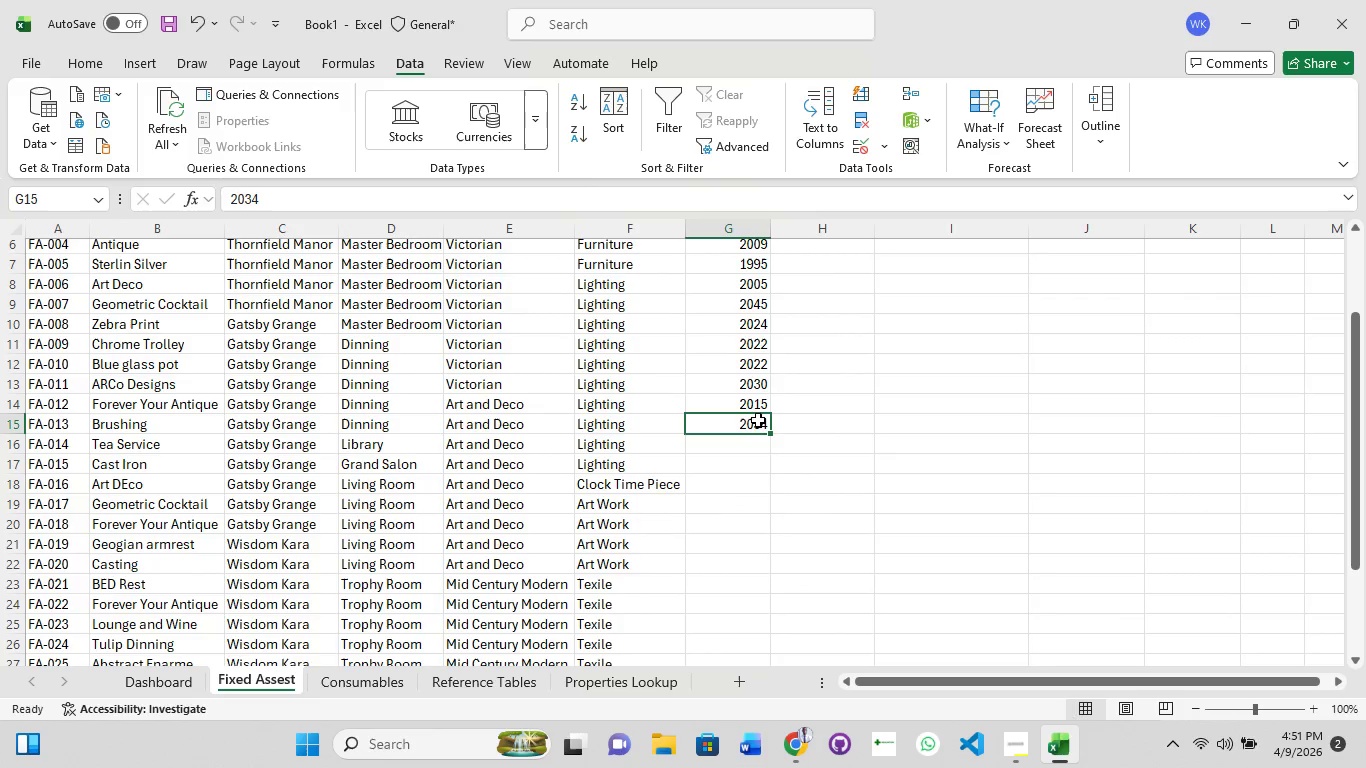 
left_click([758, 420])
 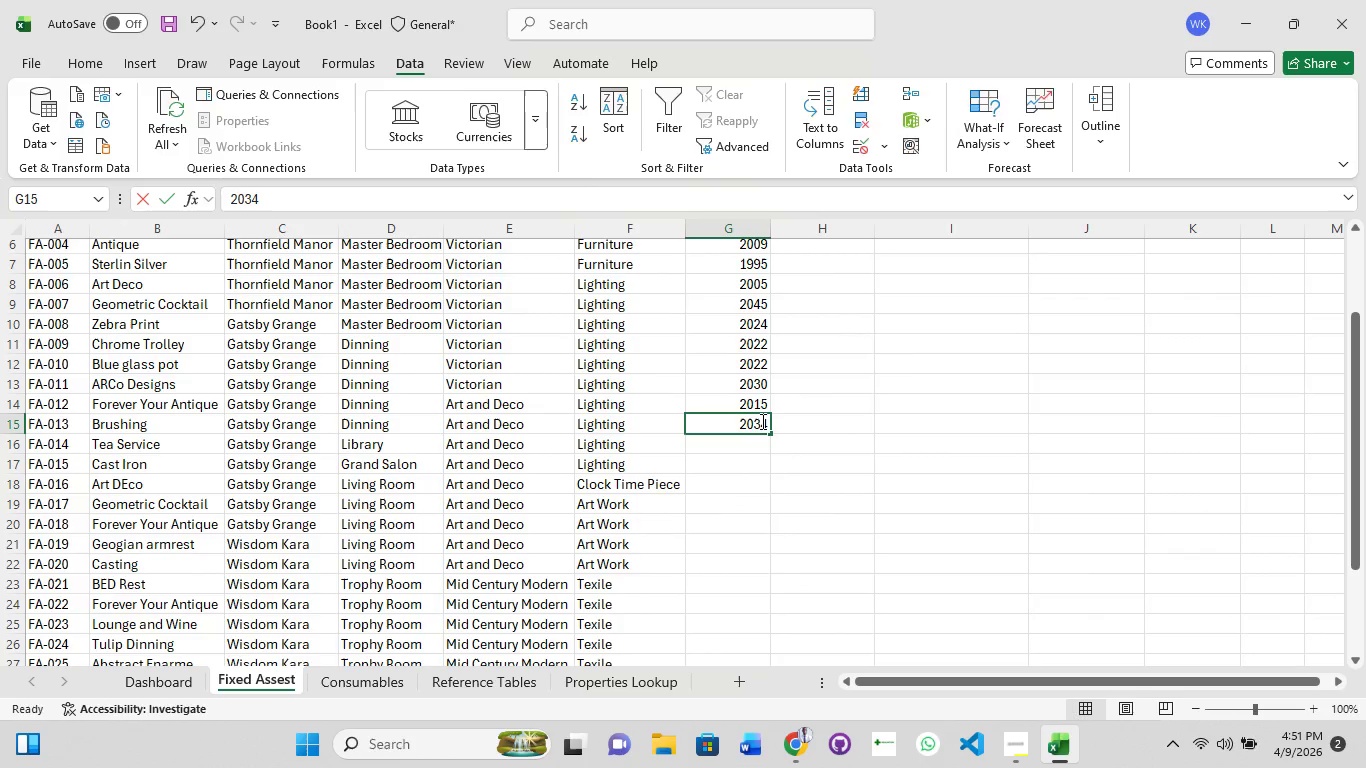 
left_click_drag(start_coordinate=[759, 420], to_coordinate=[765, 425])
 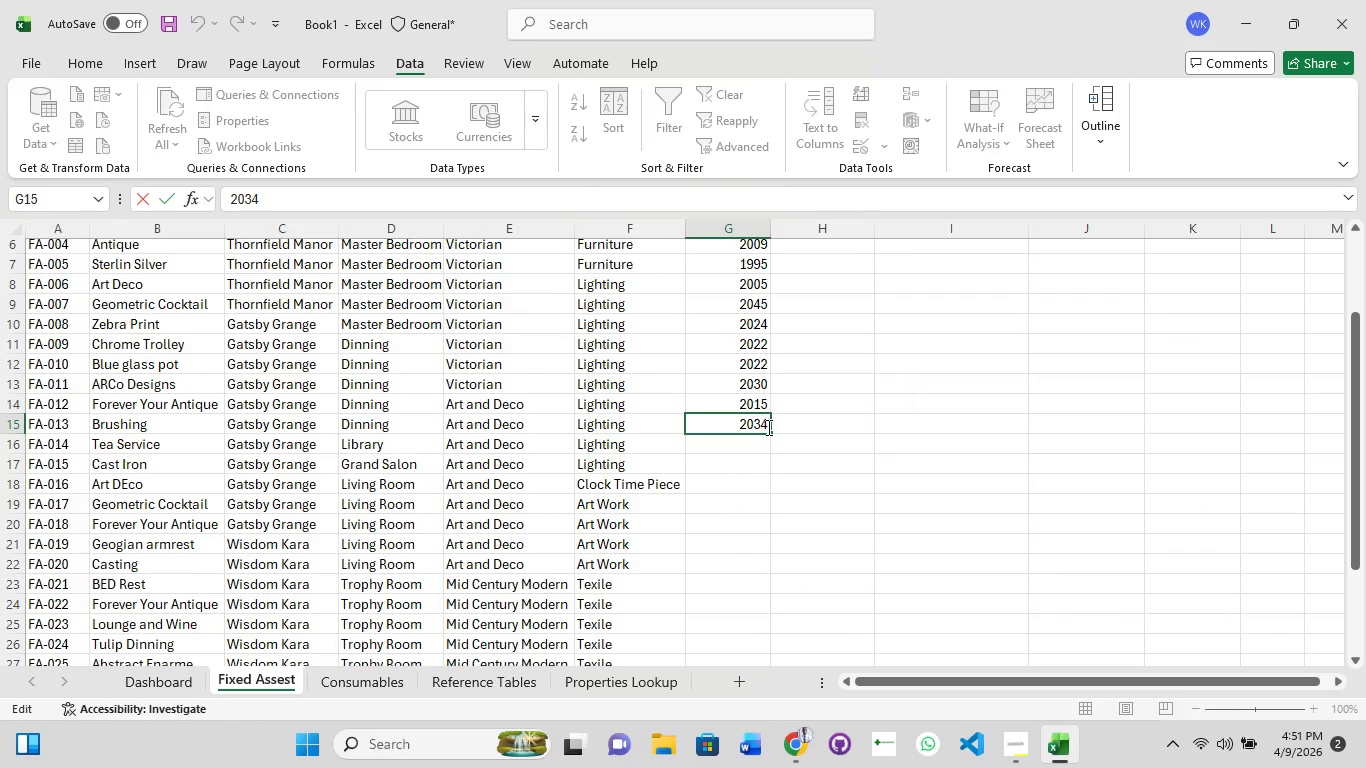 
left_click([767, 427])
 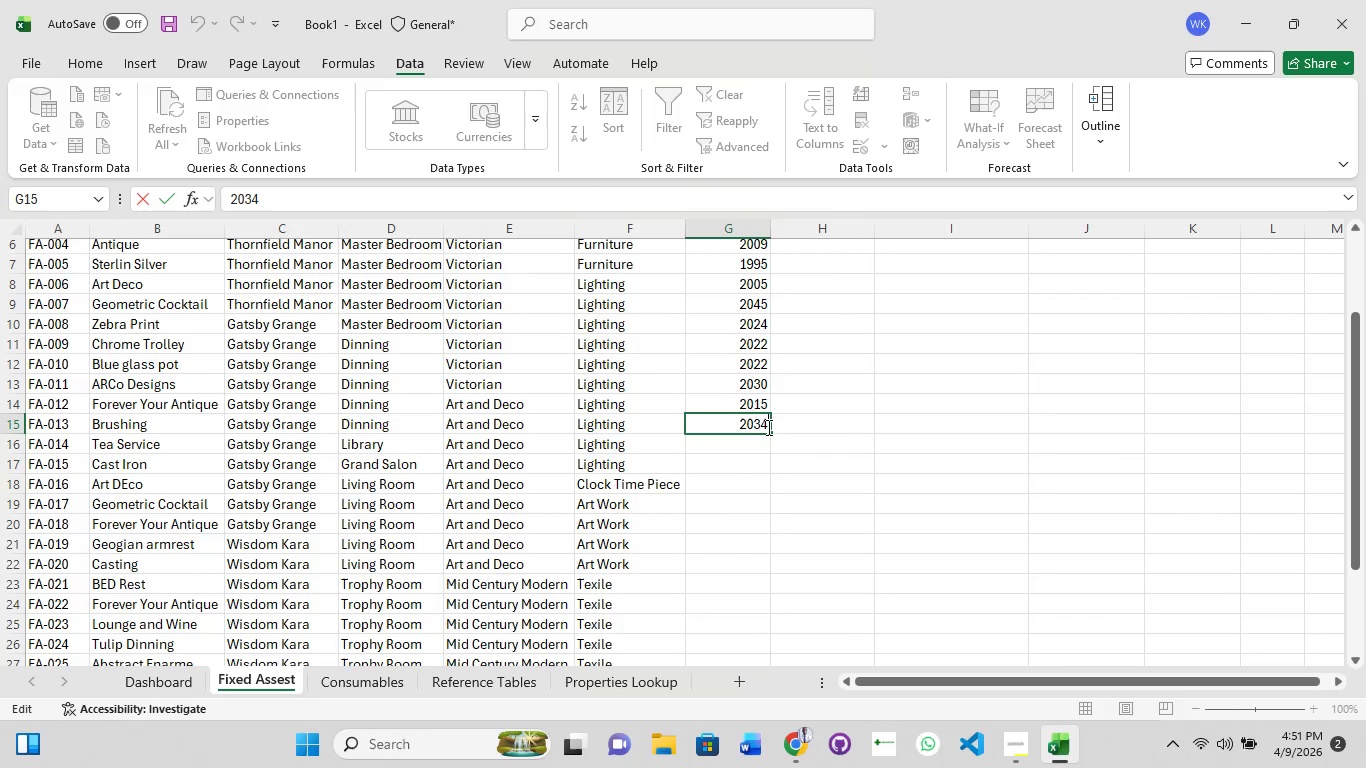 
key(Backspace)
key(Backspace)
type(20)
 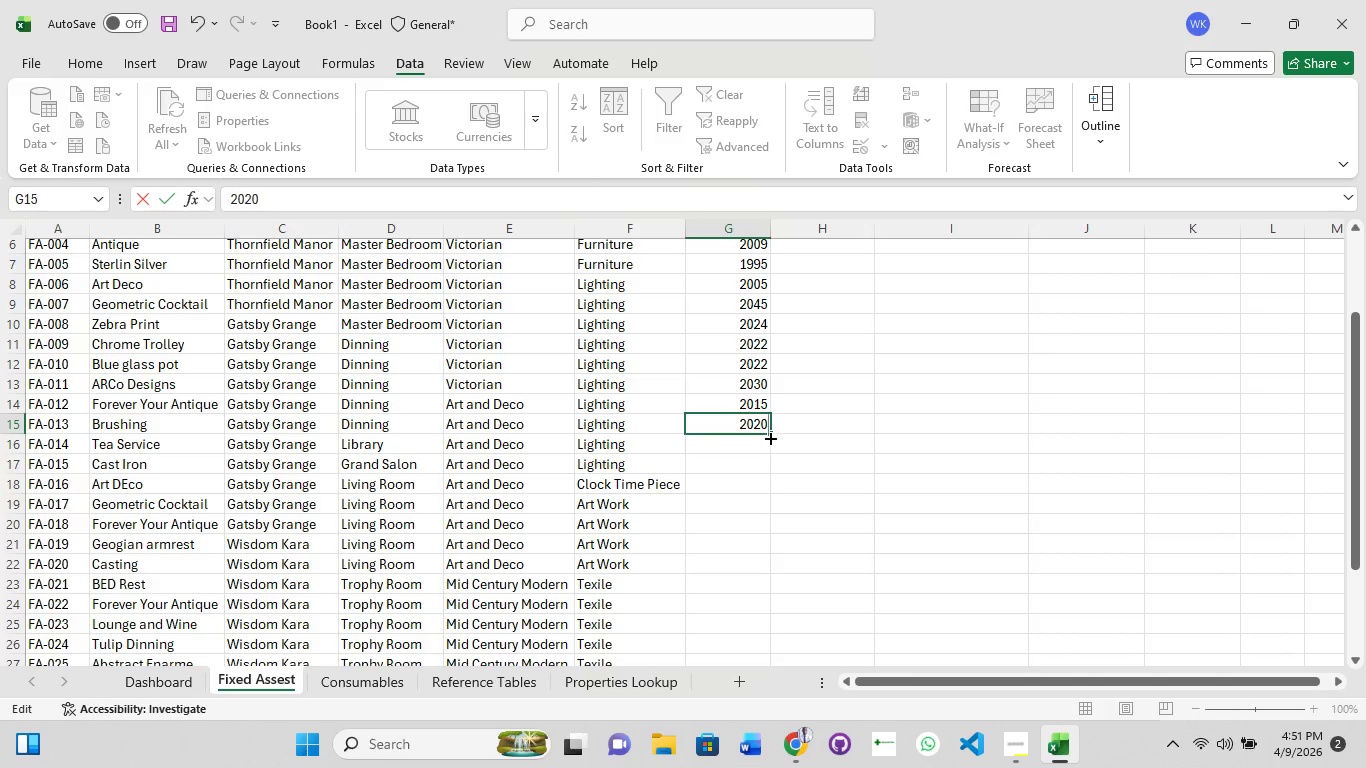 
left_click([762, 431])
 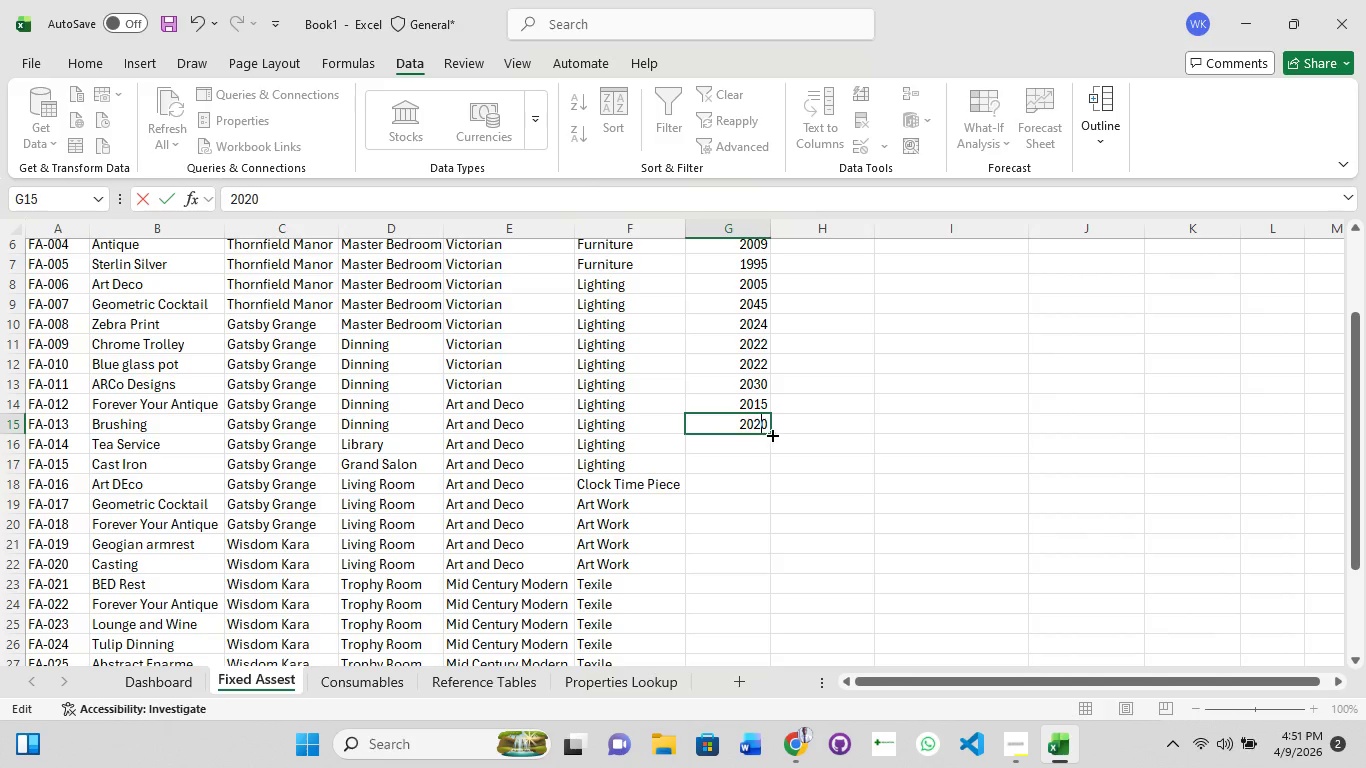 
left_click_drag(start_coordinate=[772, 434], to_coordinate=[773, 531])
 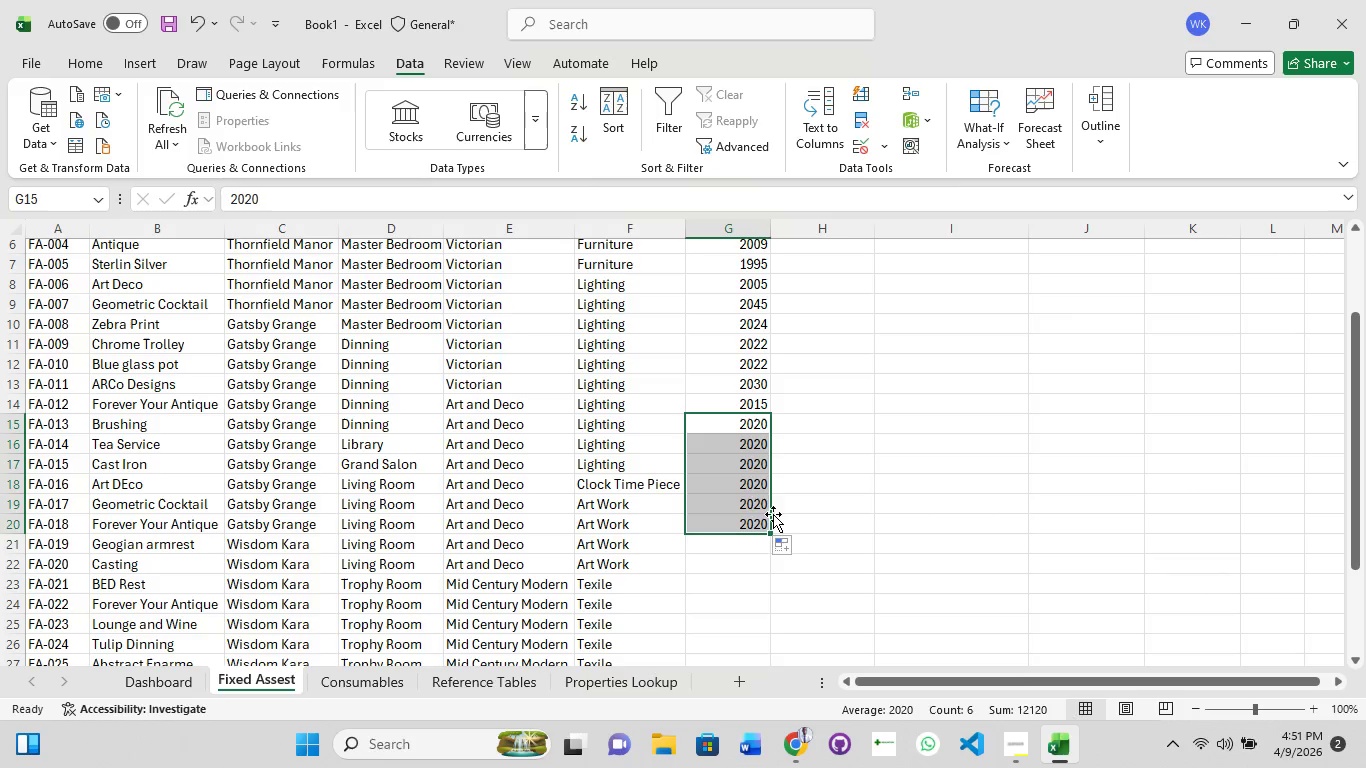 
left_click([716, 545])
 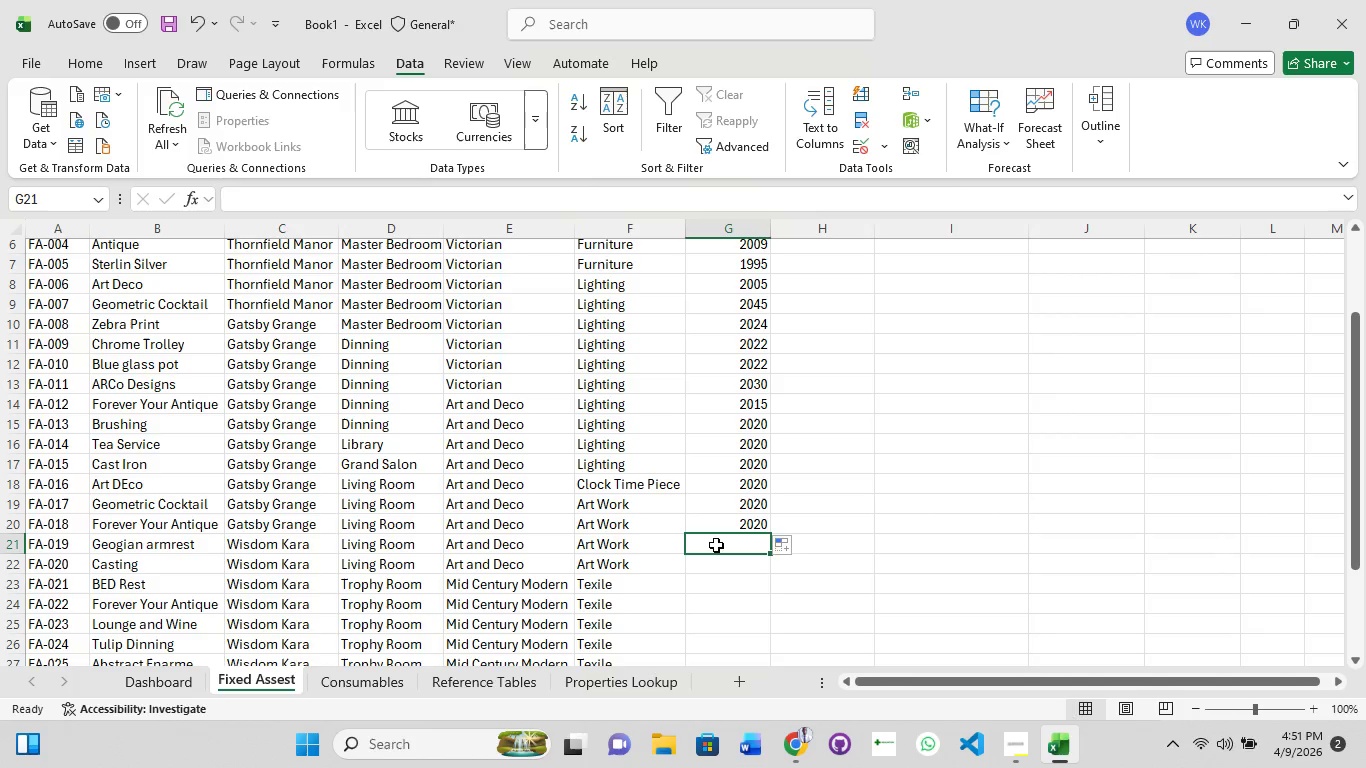 
left_click([716, 545])
 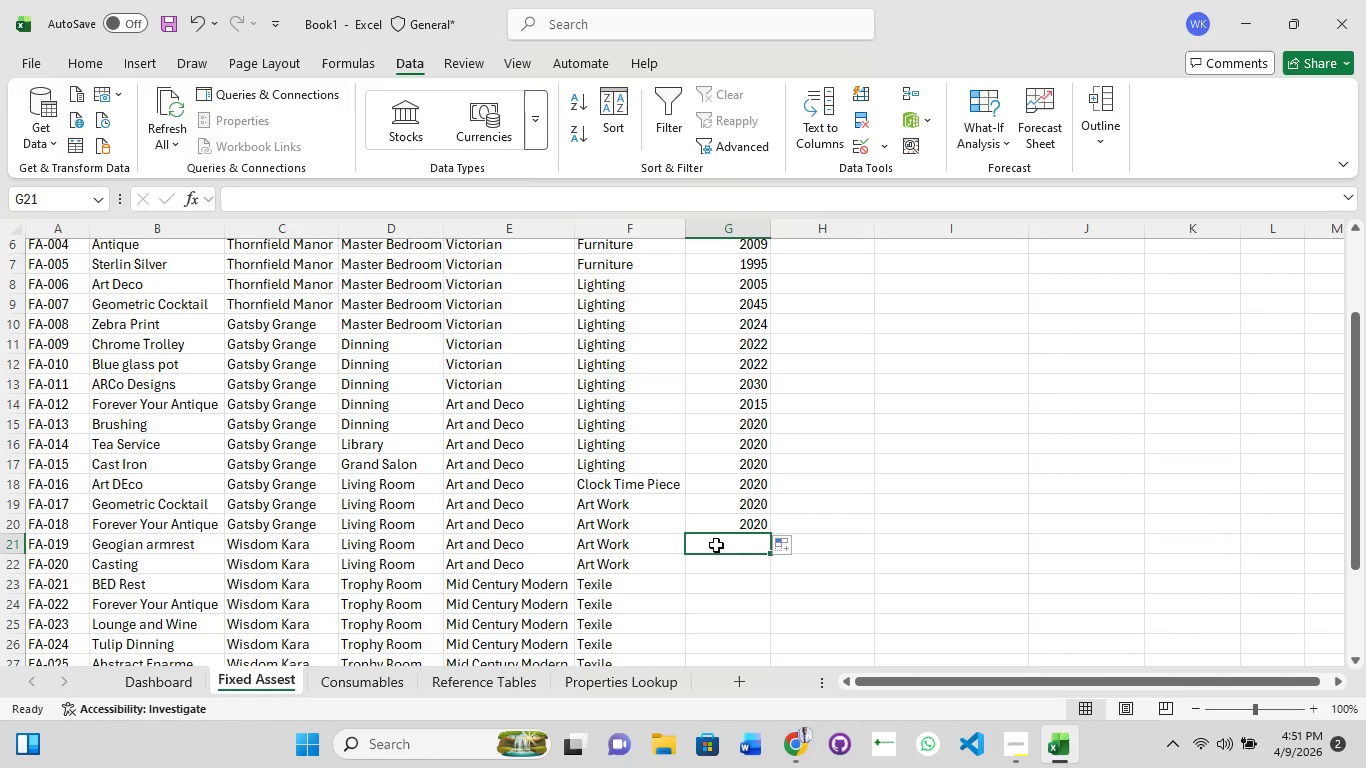 
double_click([716, 545])
 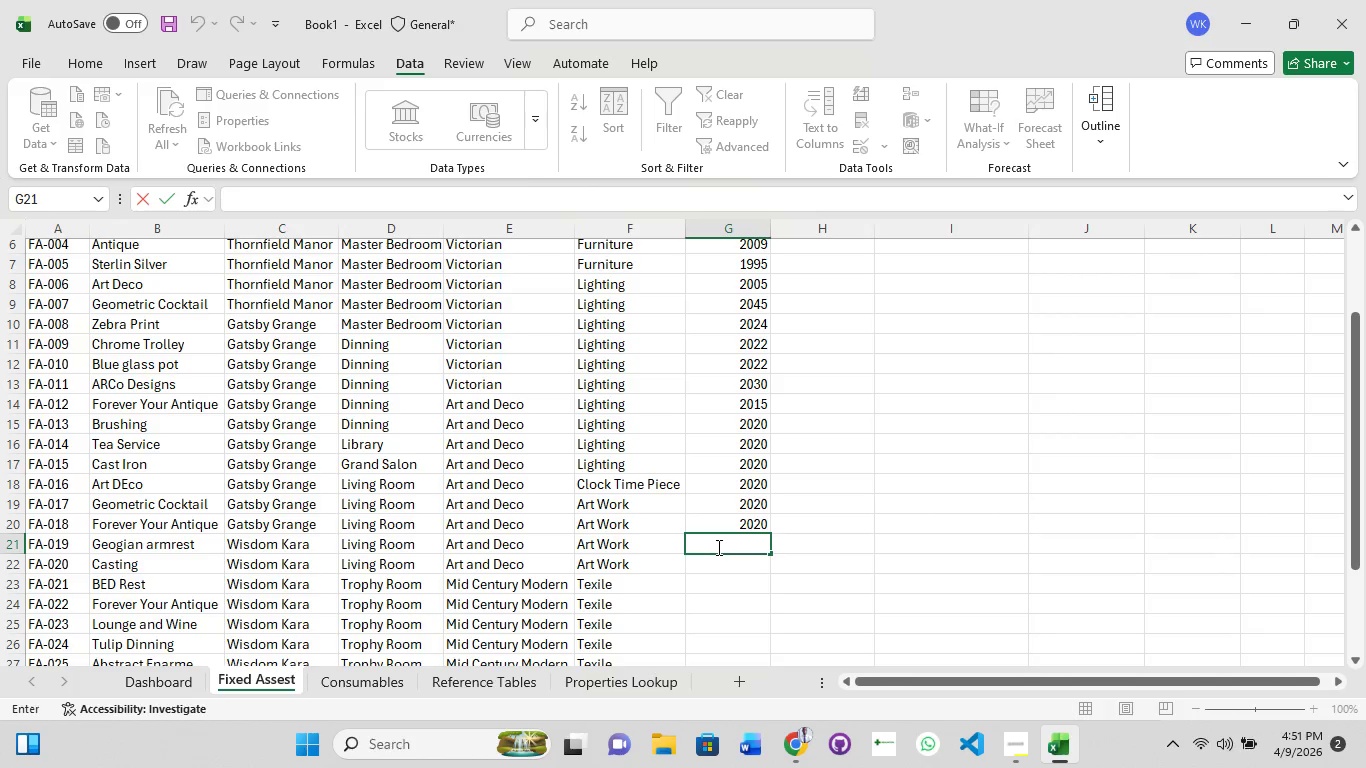 
hold_key(key=ShiftRight, duration=0.91)
 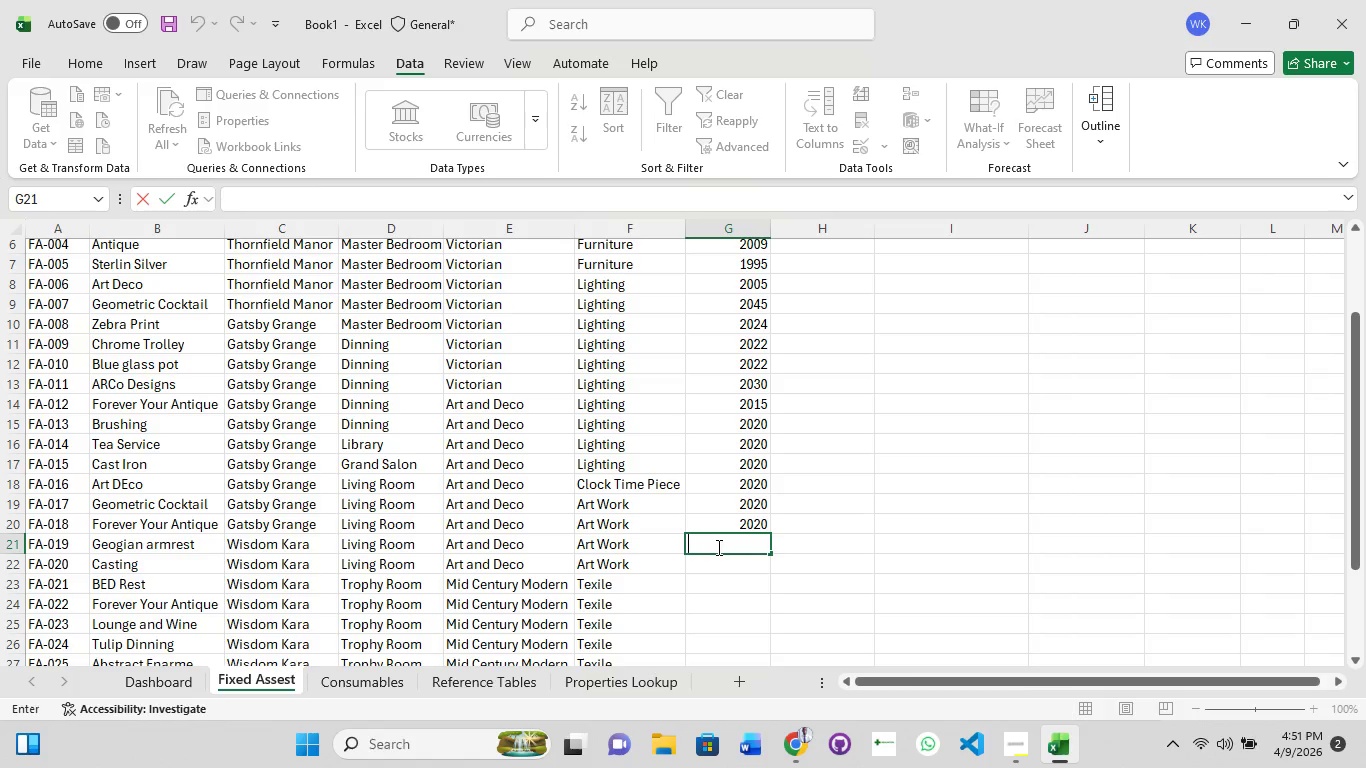 
type(2025)
 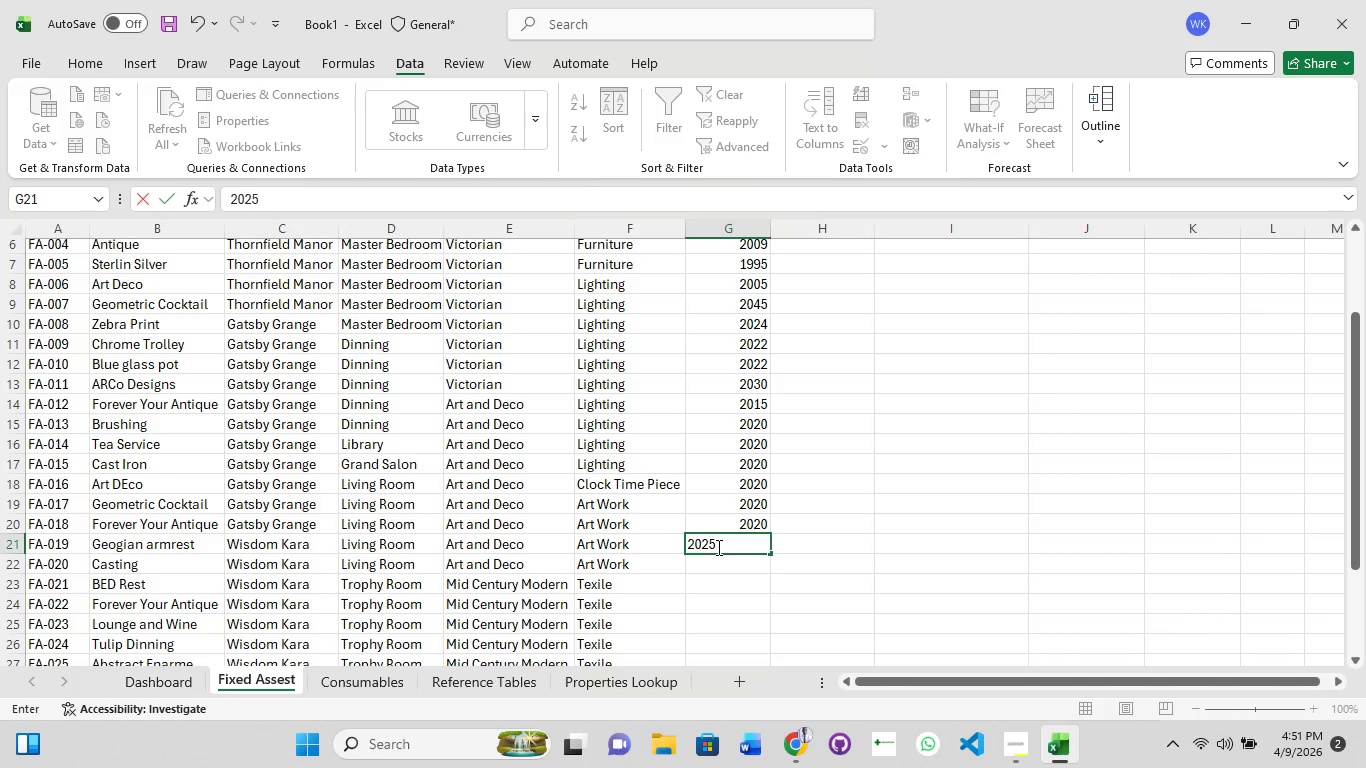 
key(Enter)
 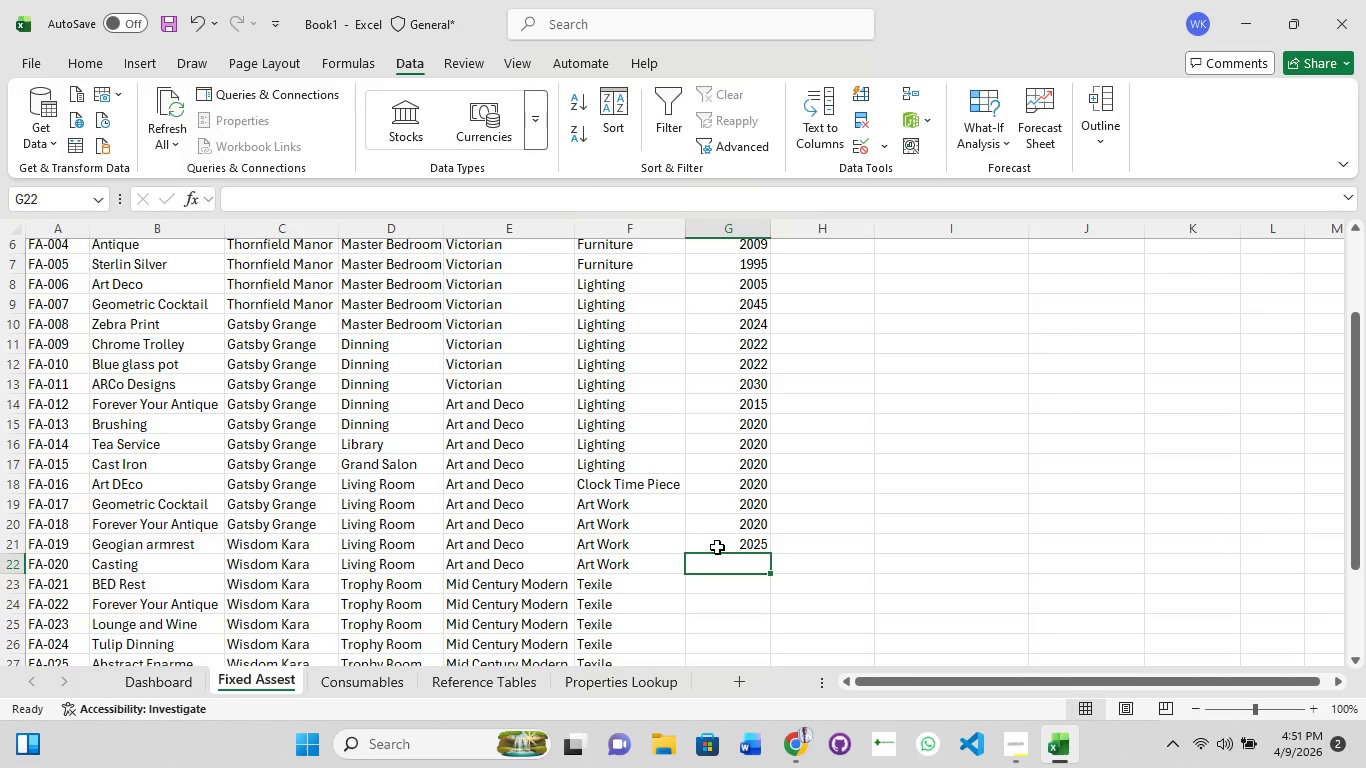 
key(Numpad1)
 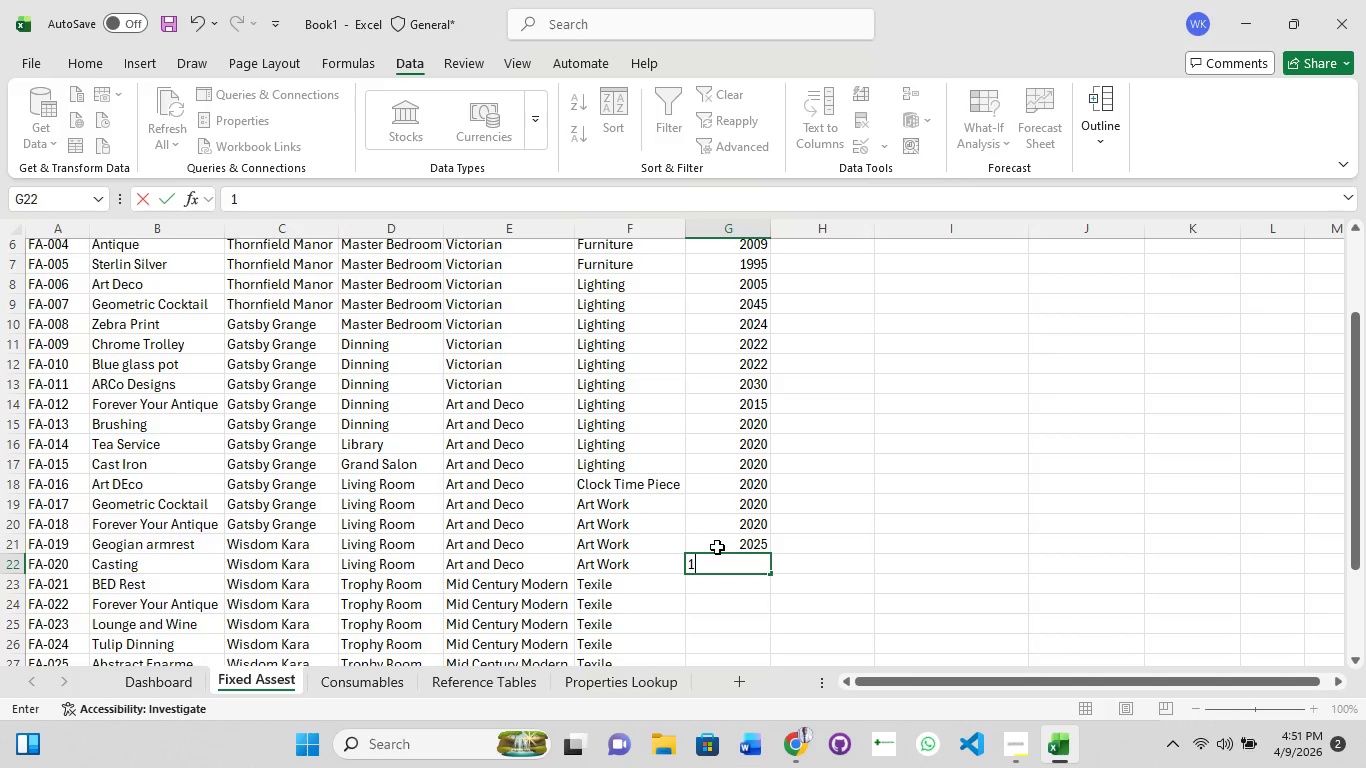 
key(Backspace)
 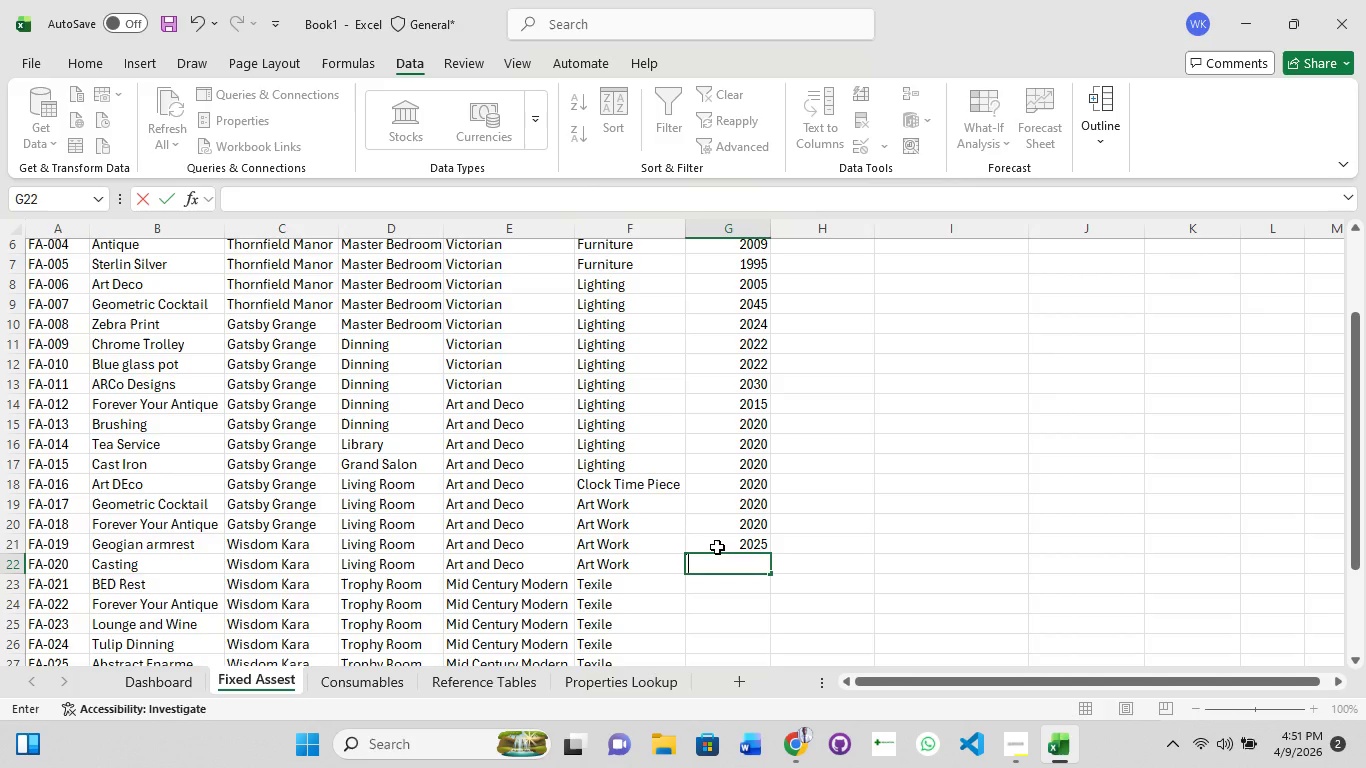 
key(Numpad2)
 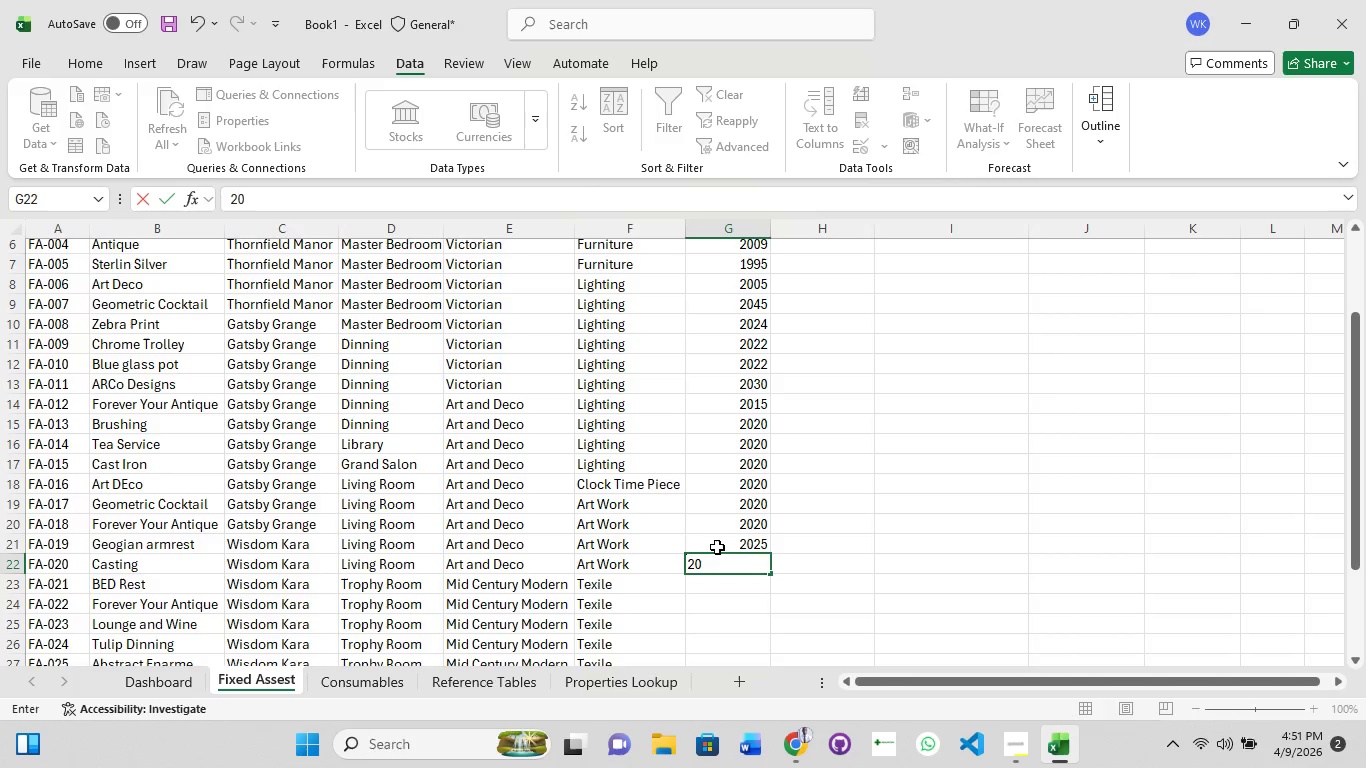 
key(Numpad0)
 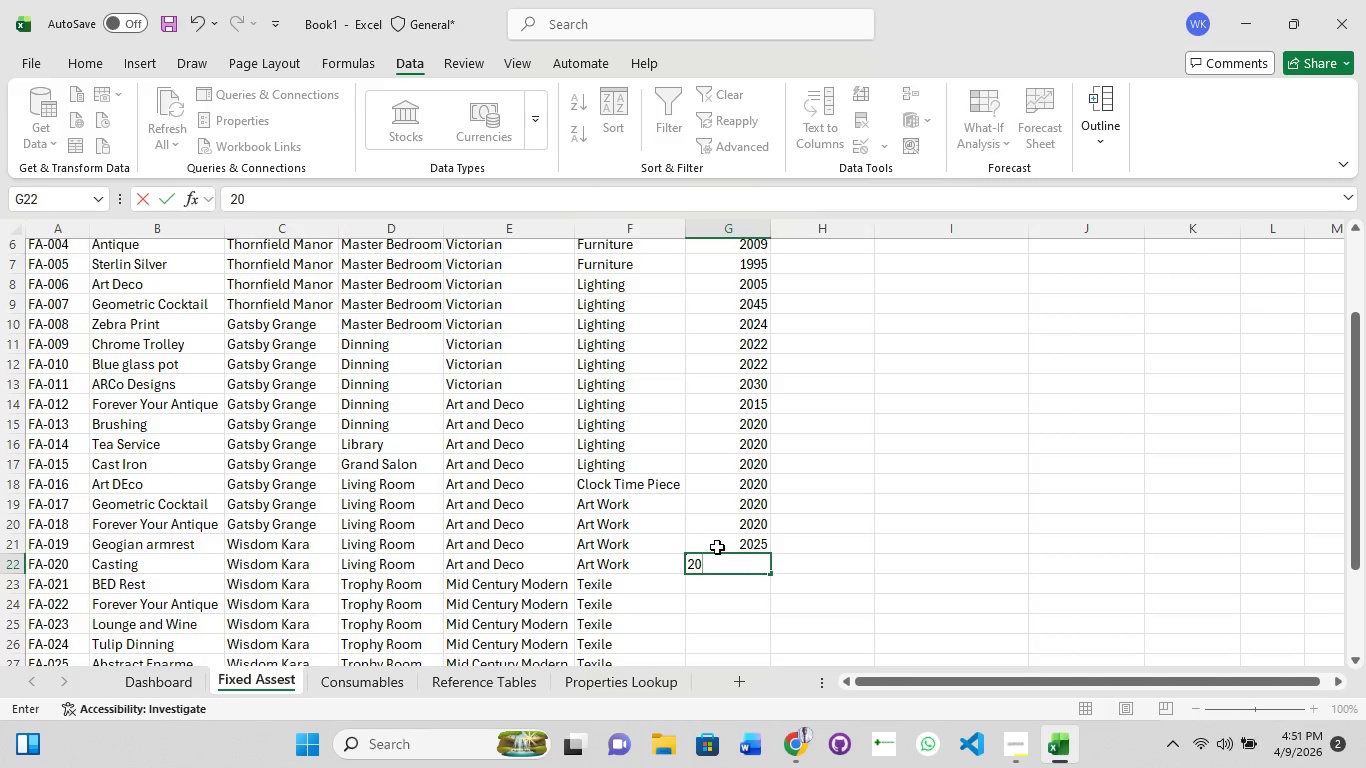 
key(Numpad2)
 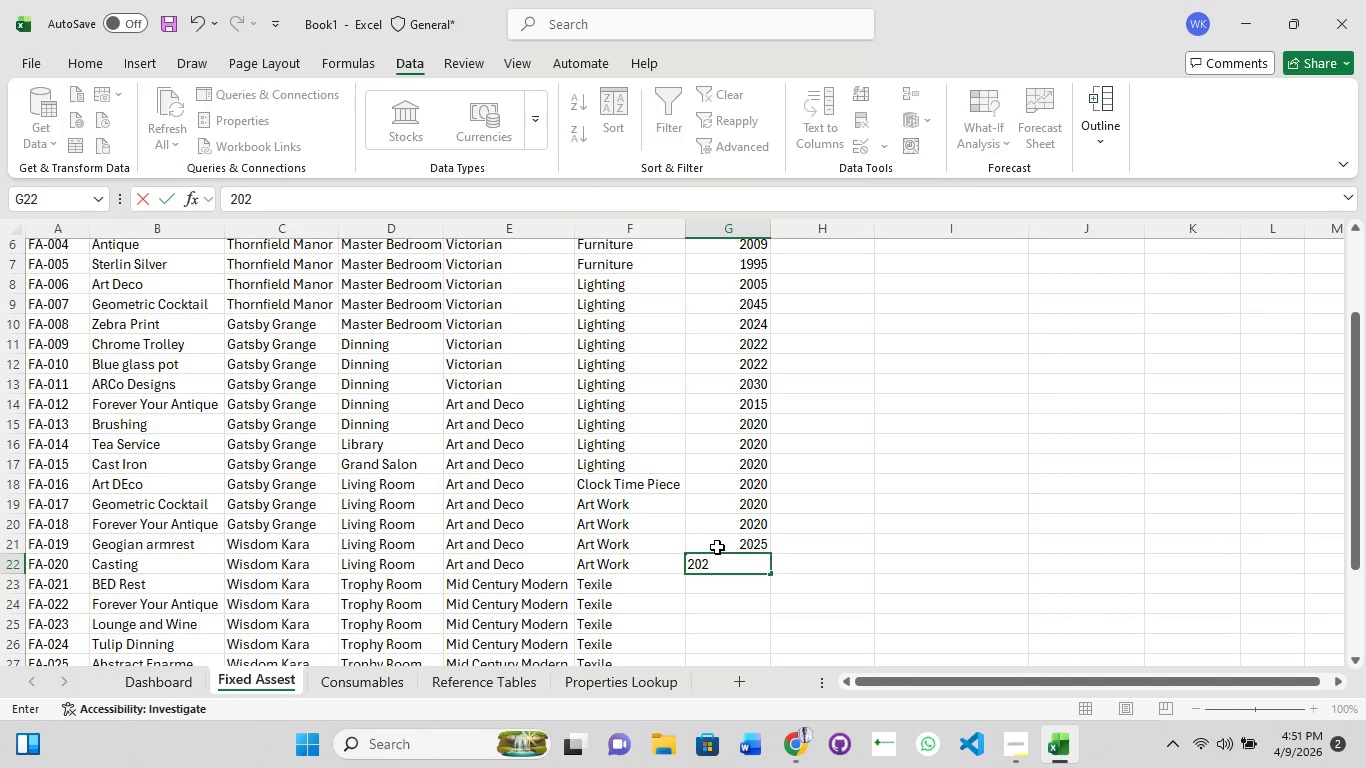 
key(Numpad4)
 